 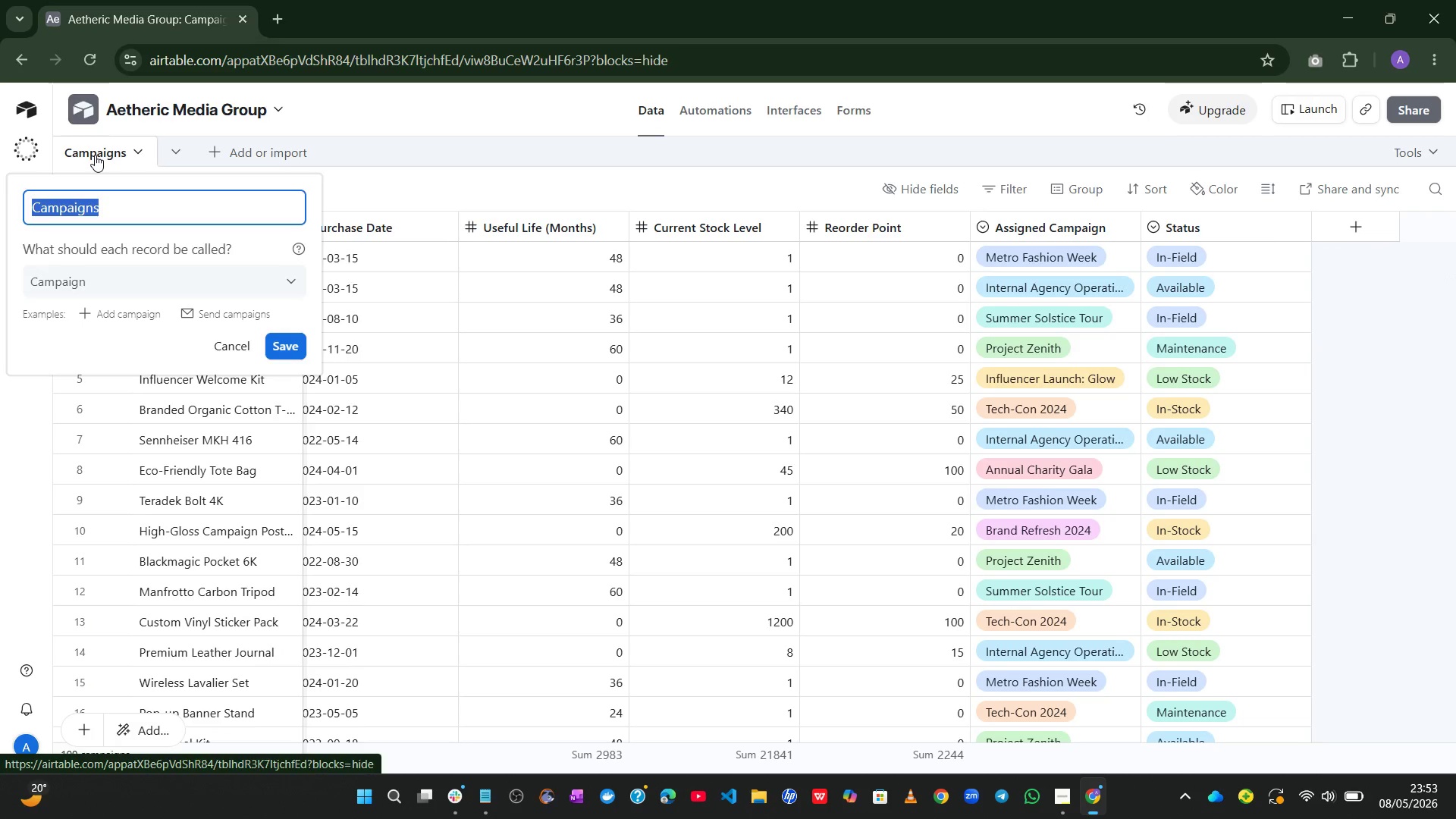 
key(Control+ControlLeft)
 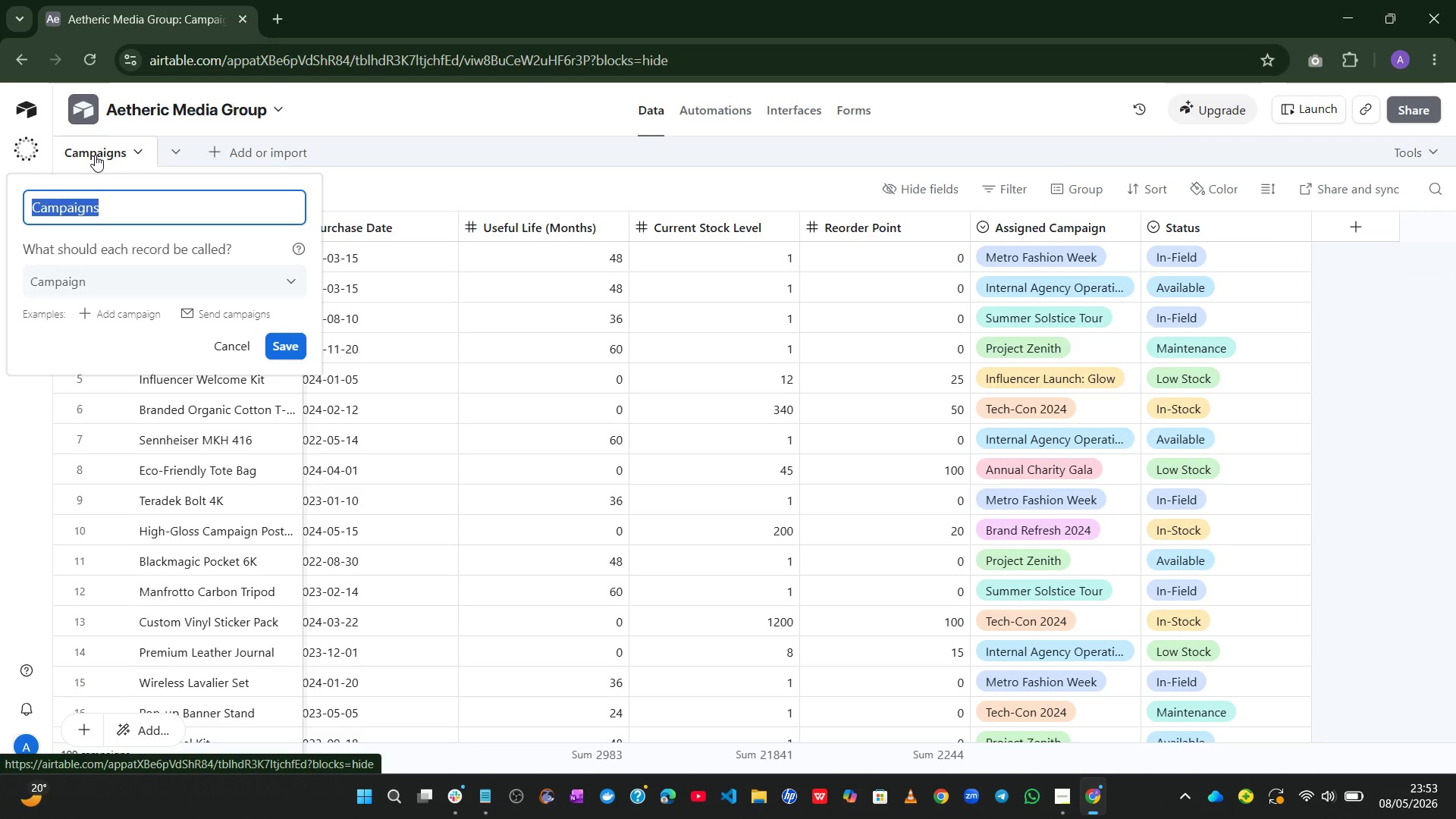 
key(Control+X)
 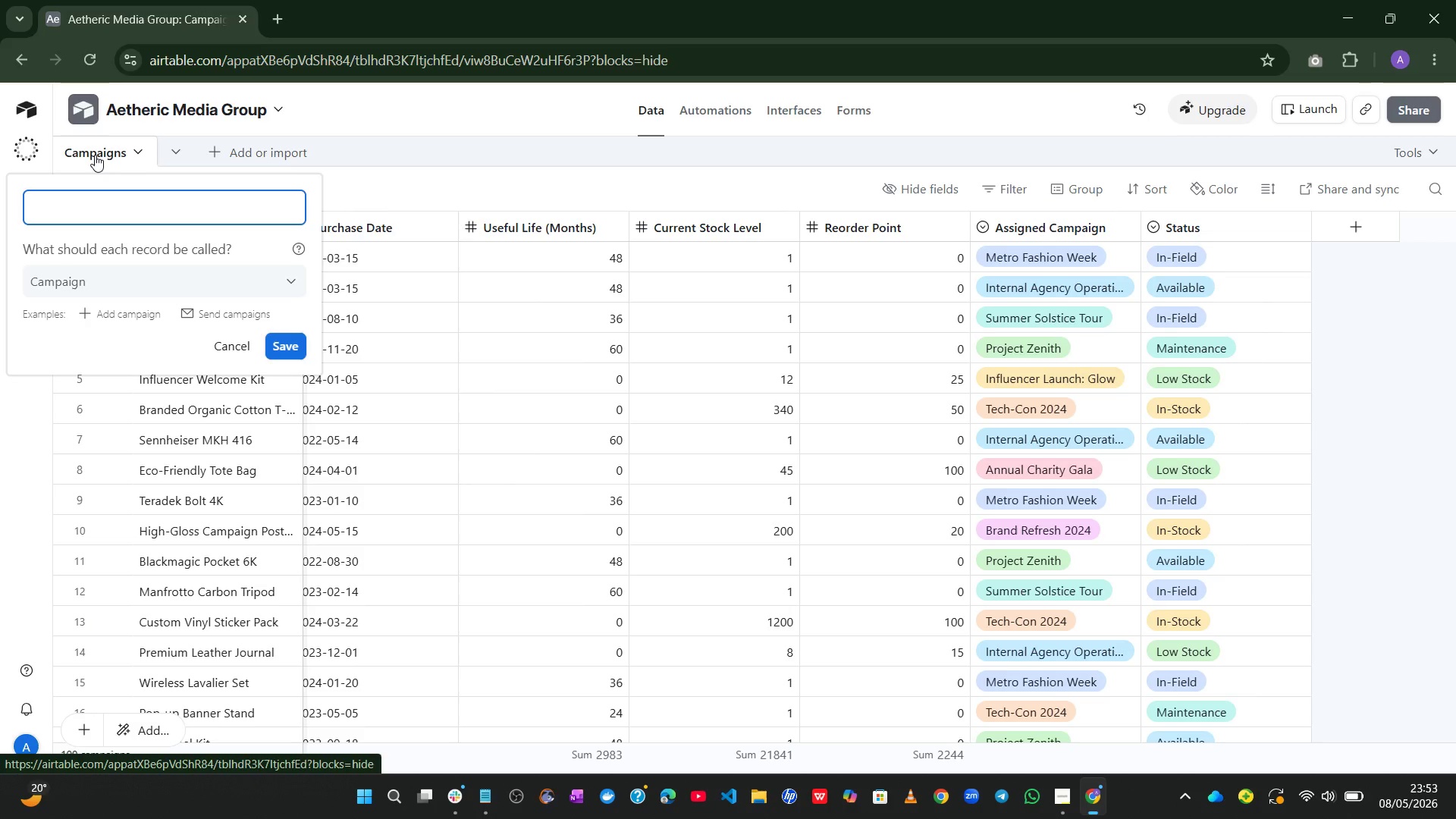 
type(Raw Dta)
 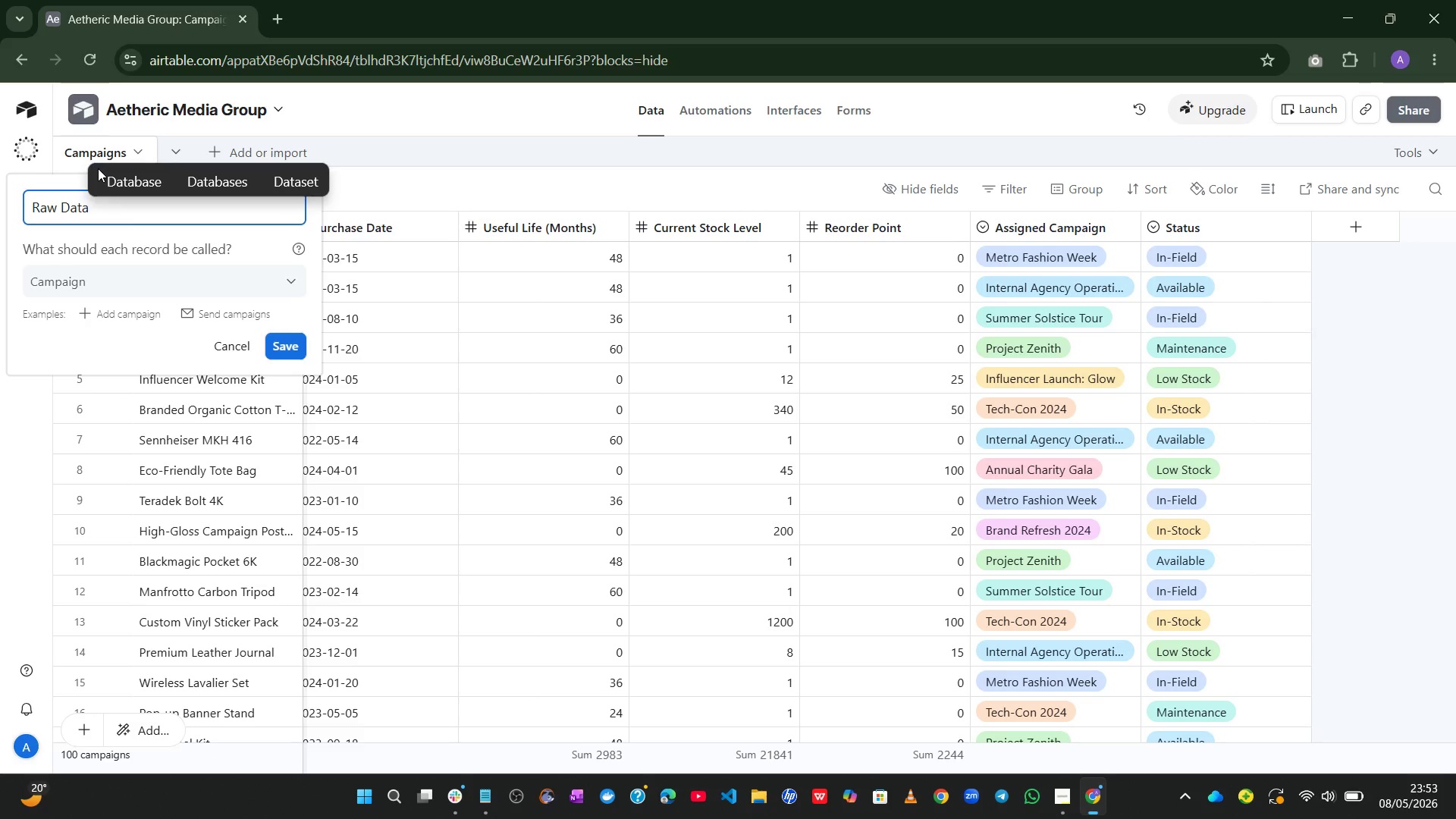 
left_click([289, 348])
 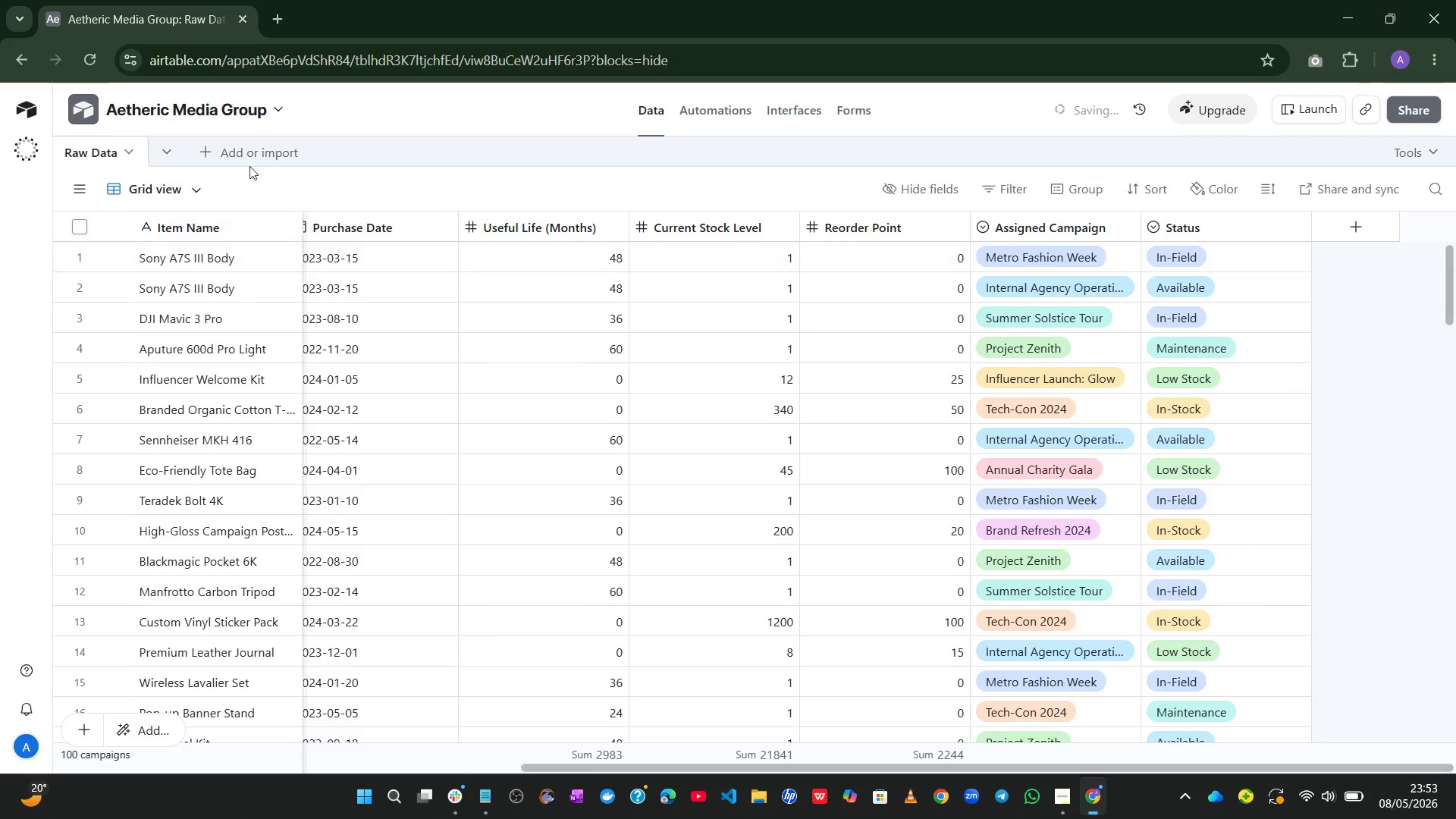 
left_click([245, 155])
 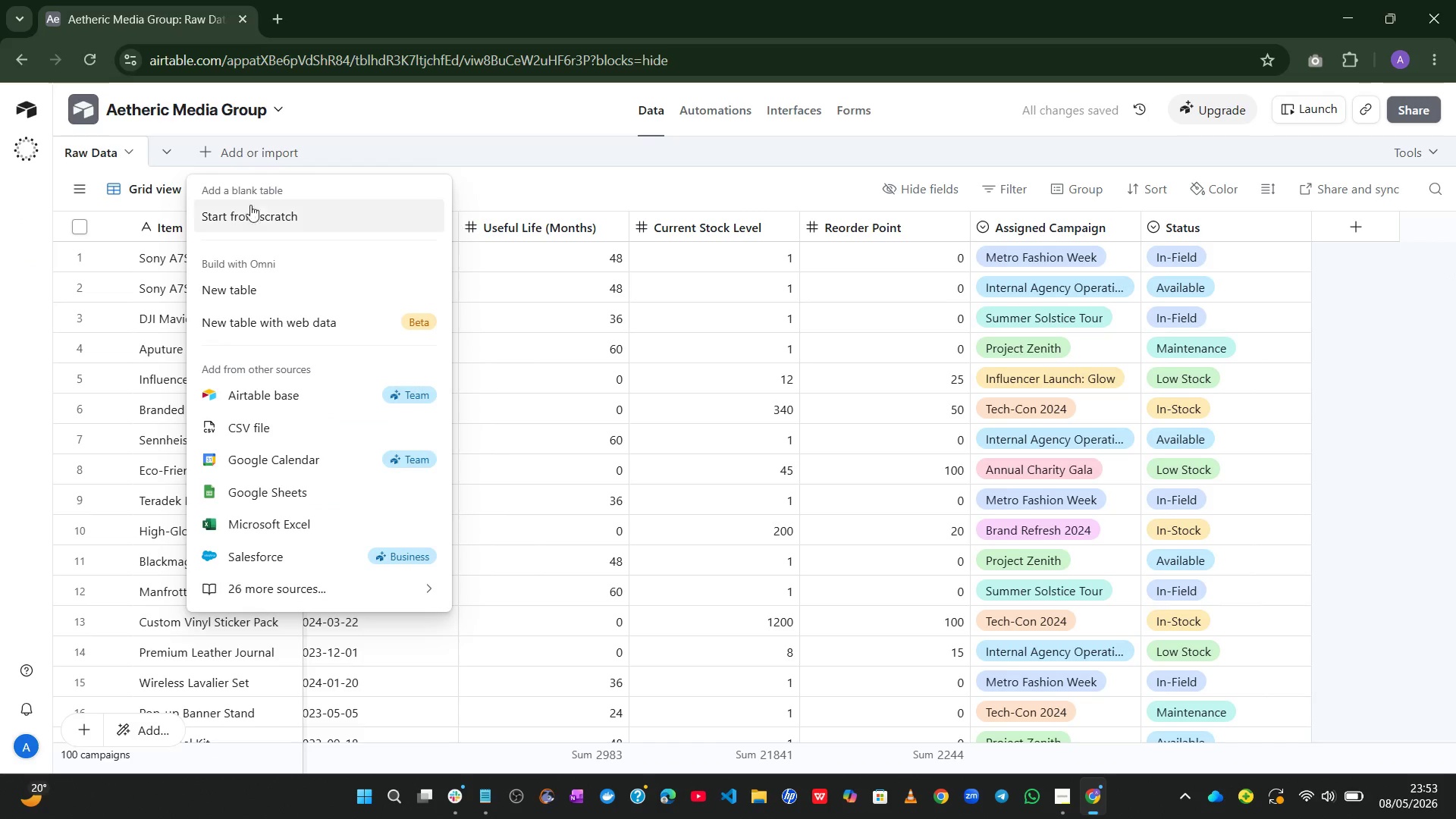 
left_click([249, 216])
 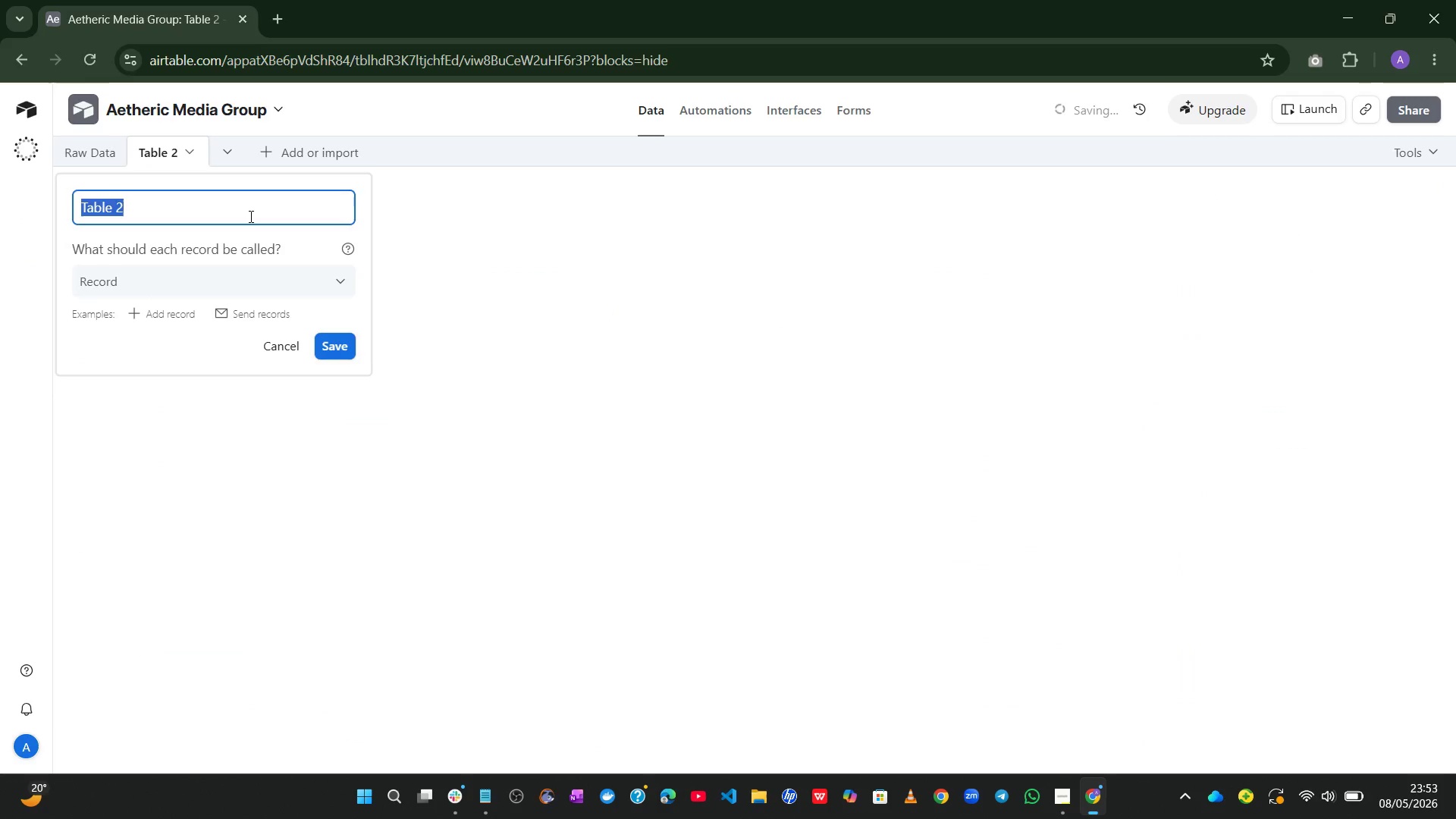 
key(Control+V)
 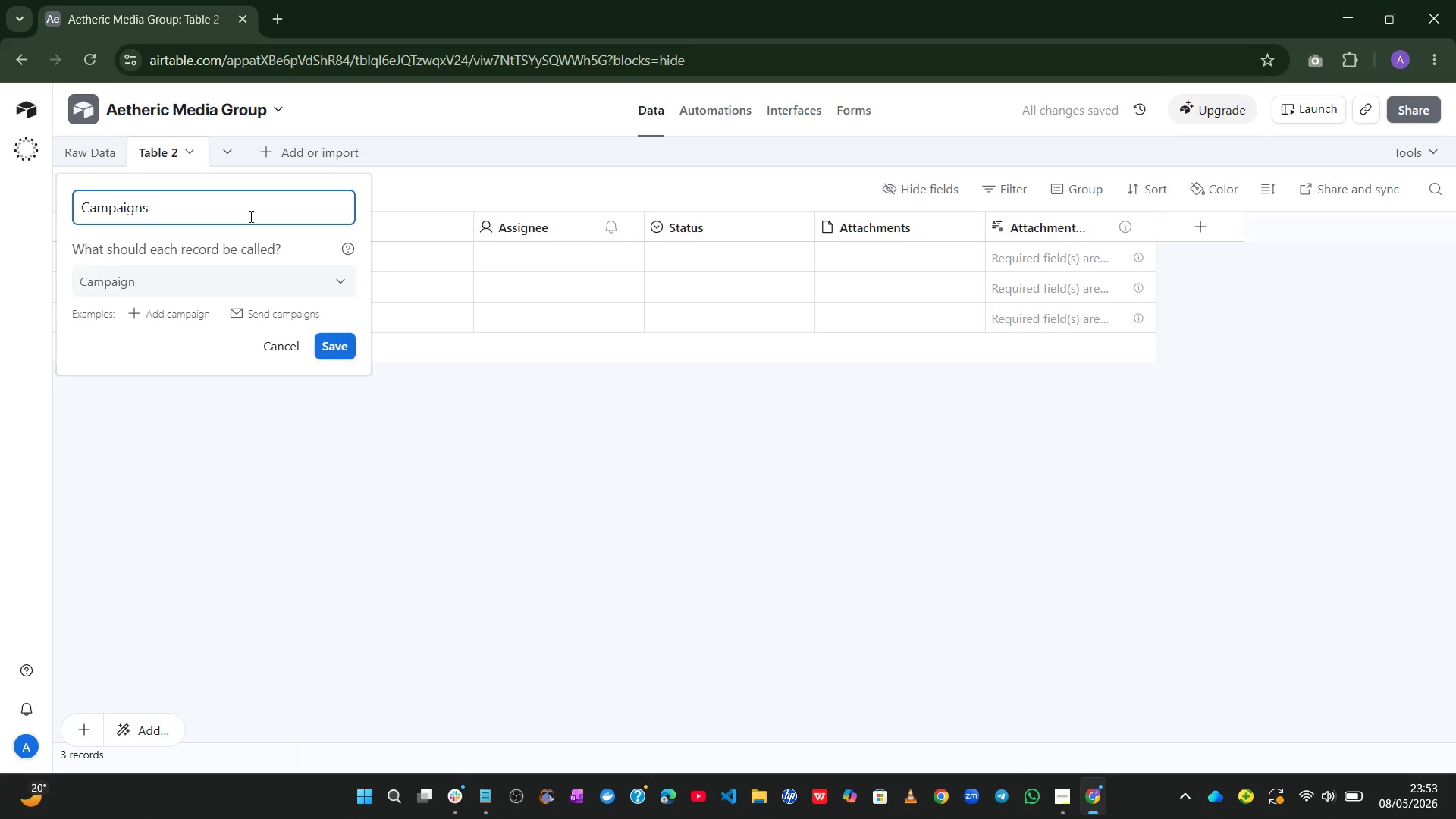 
key(Enter)
 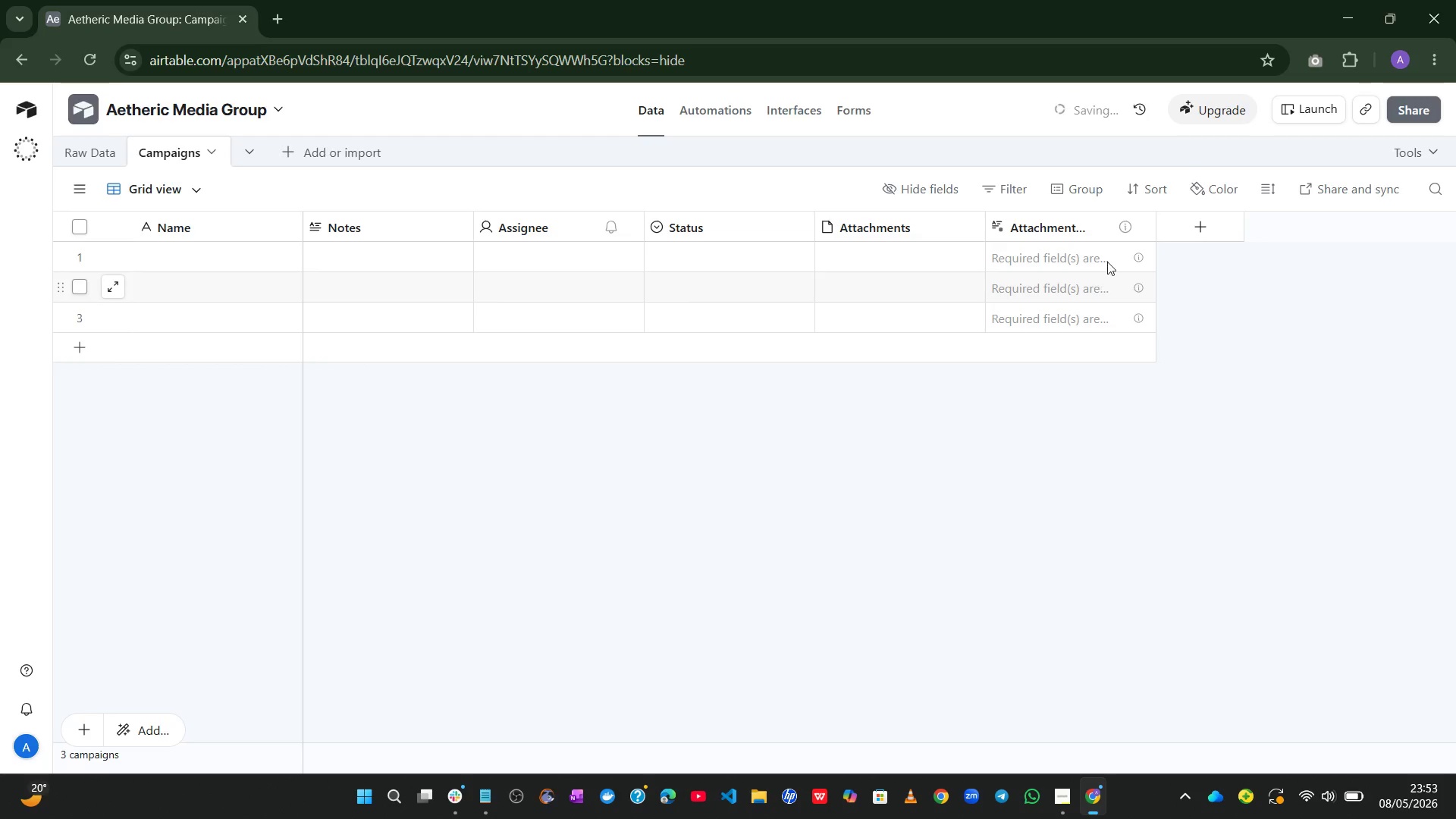 
right_click([1067, 228])
 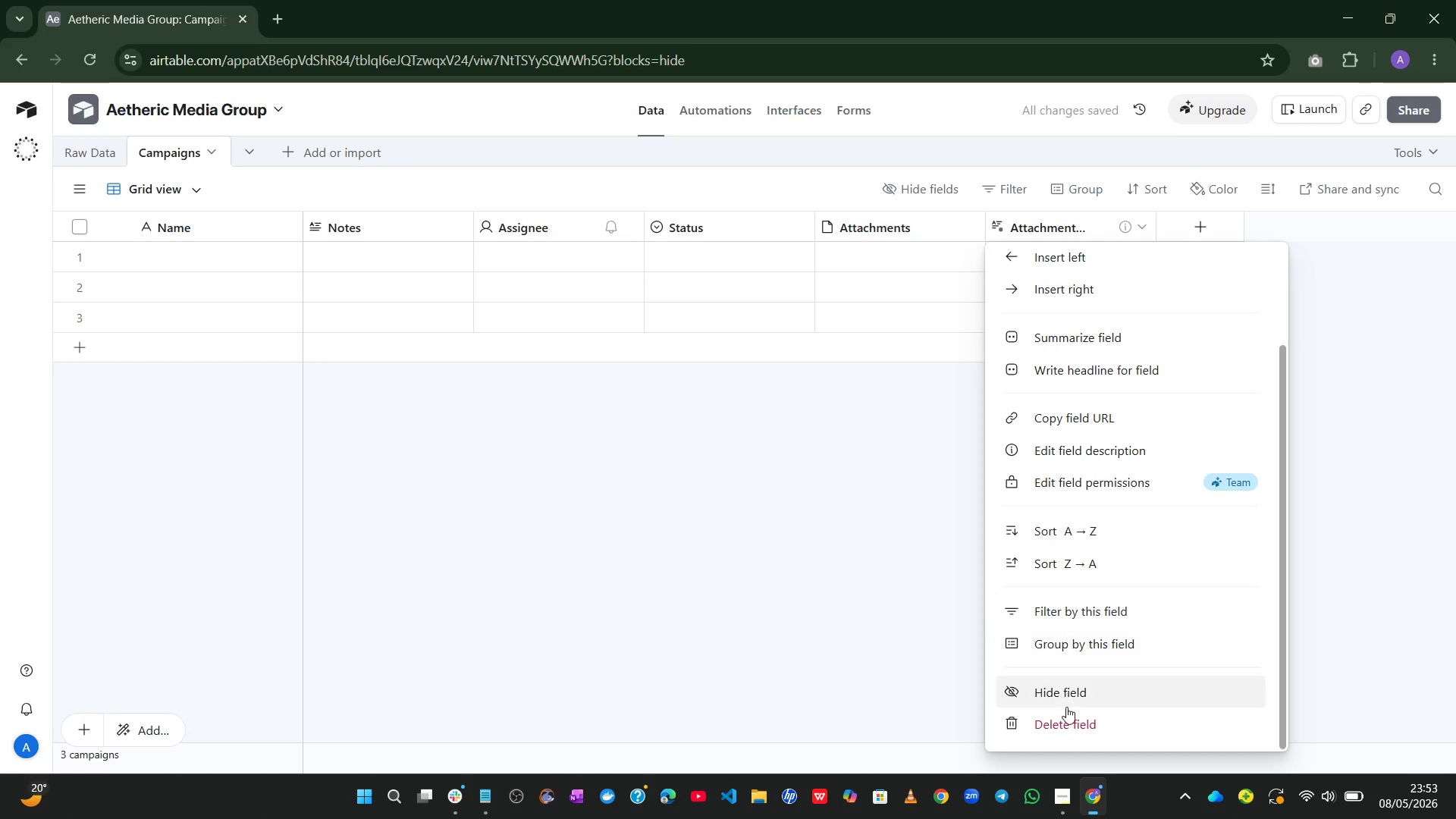 
left_click([1063, 725])
 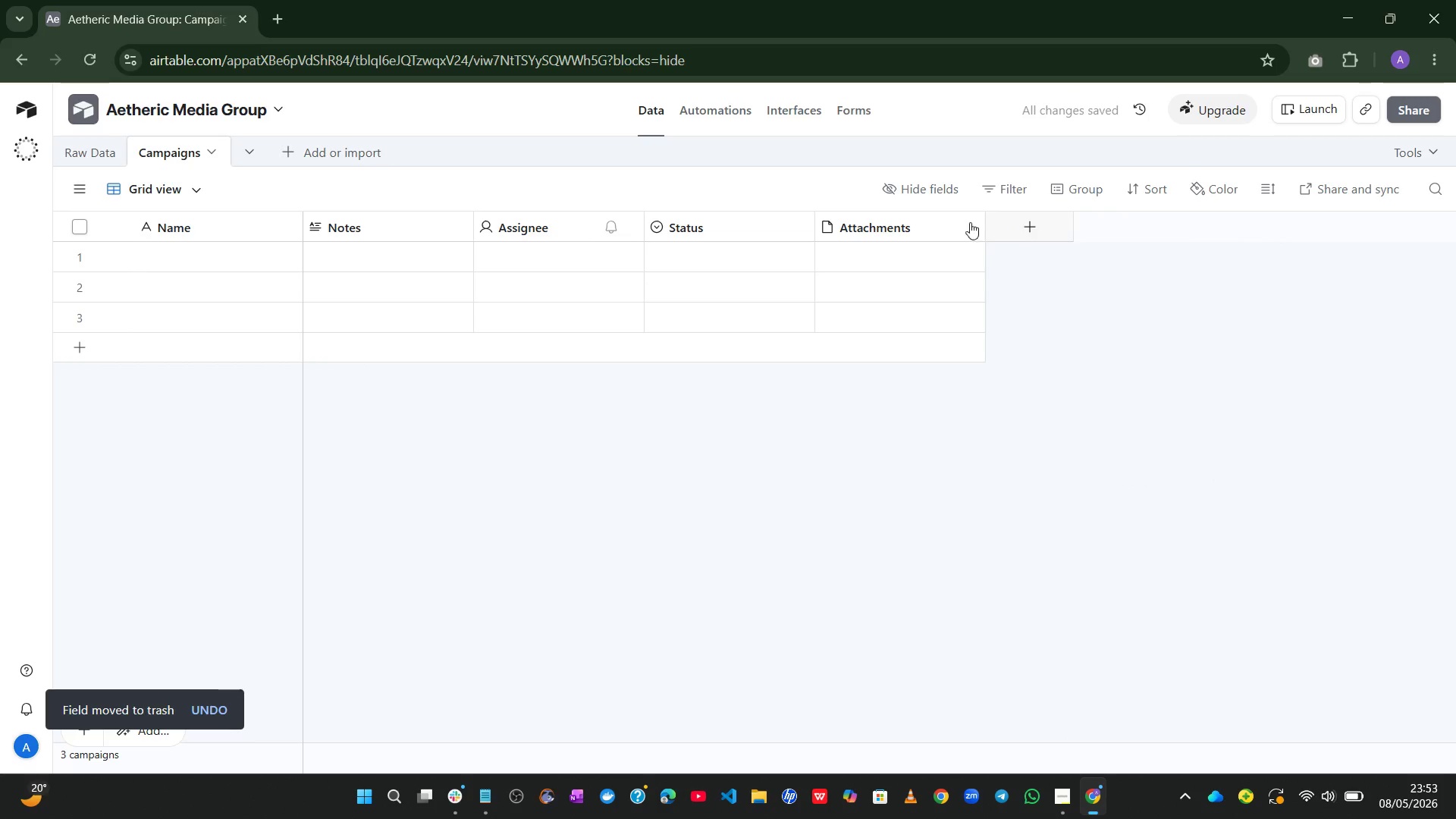 
right_click([931, 216])
 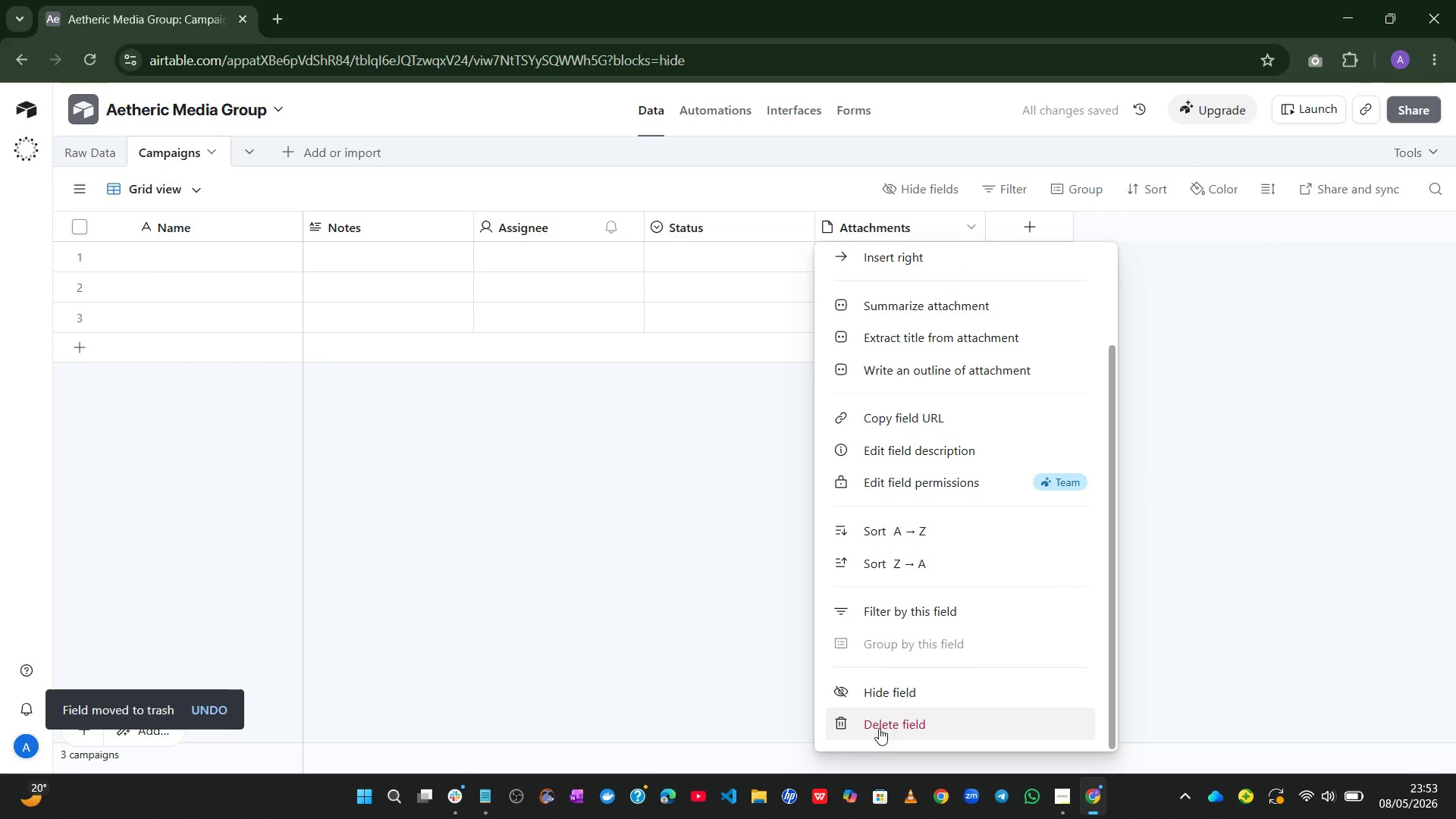 
left_click([877, 739])
 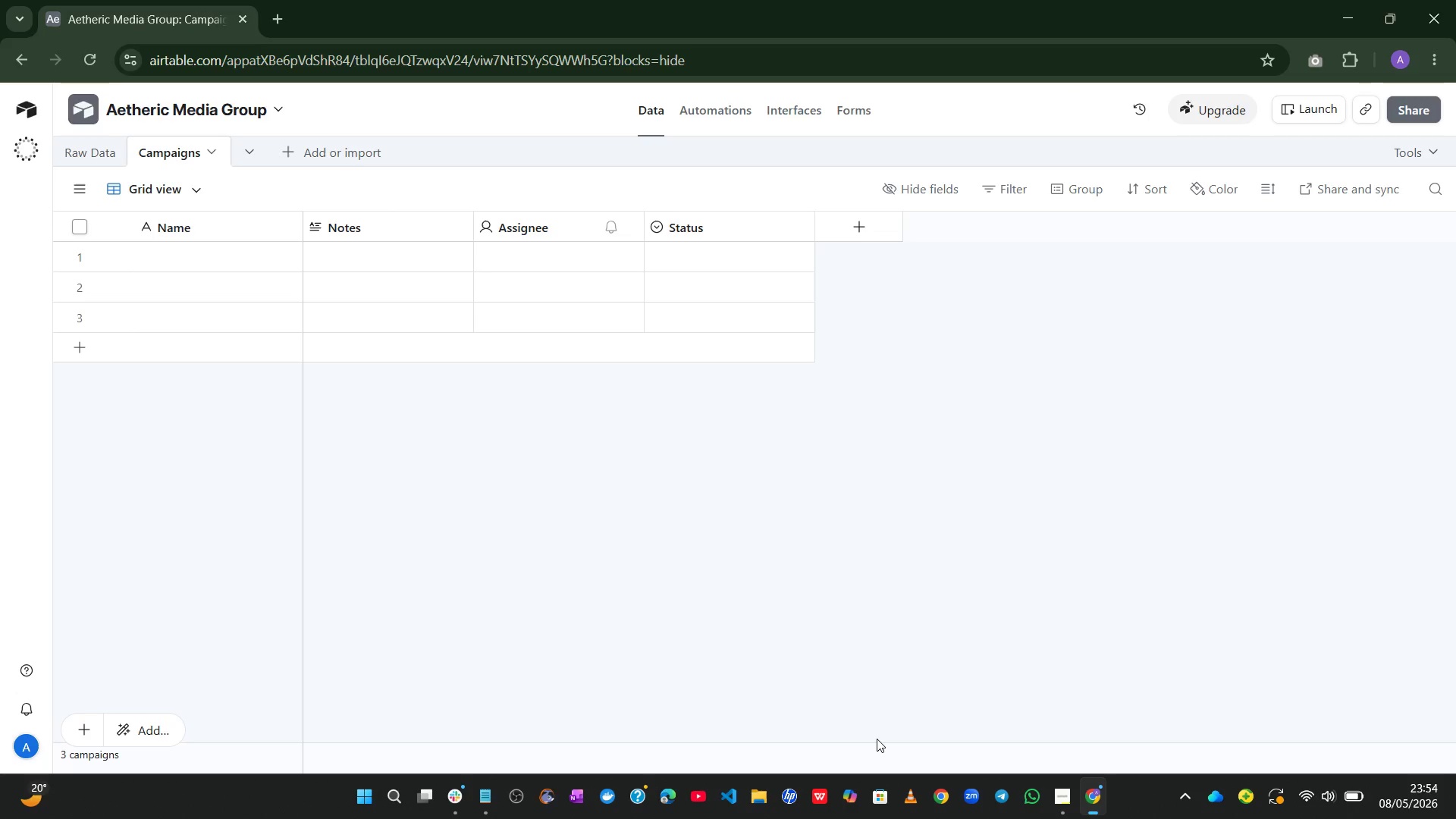 
wait(34.08)
 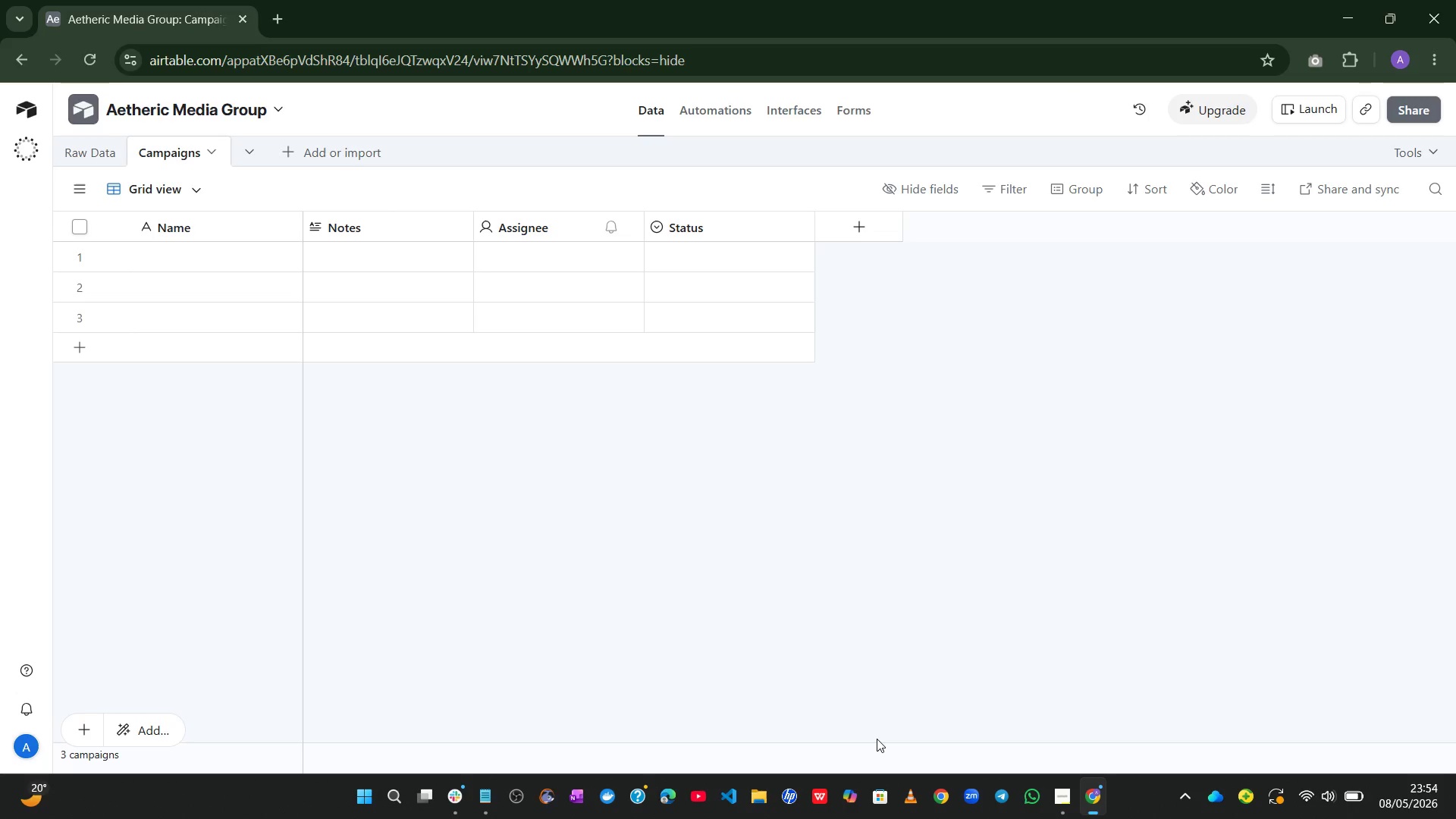 
right_click([728, 216])
 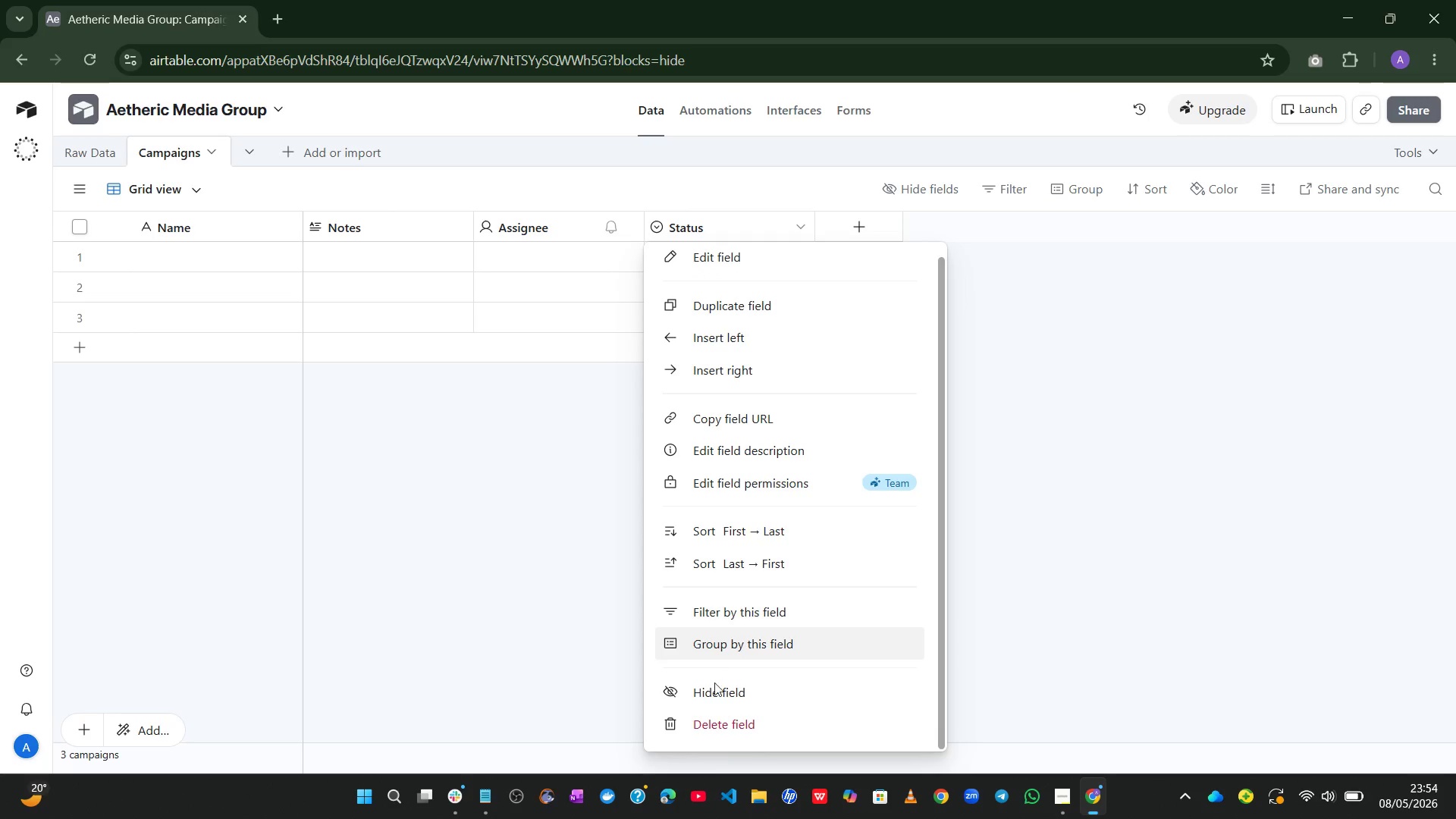 
left_click([713, 707])
 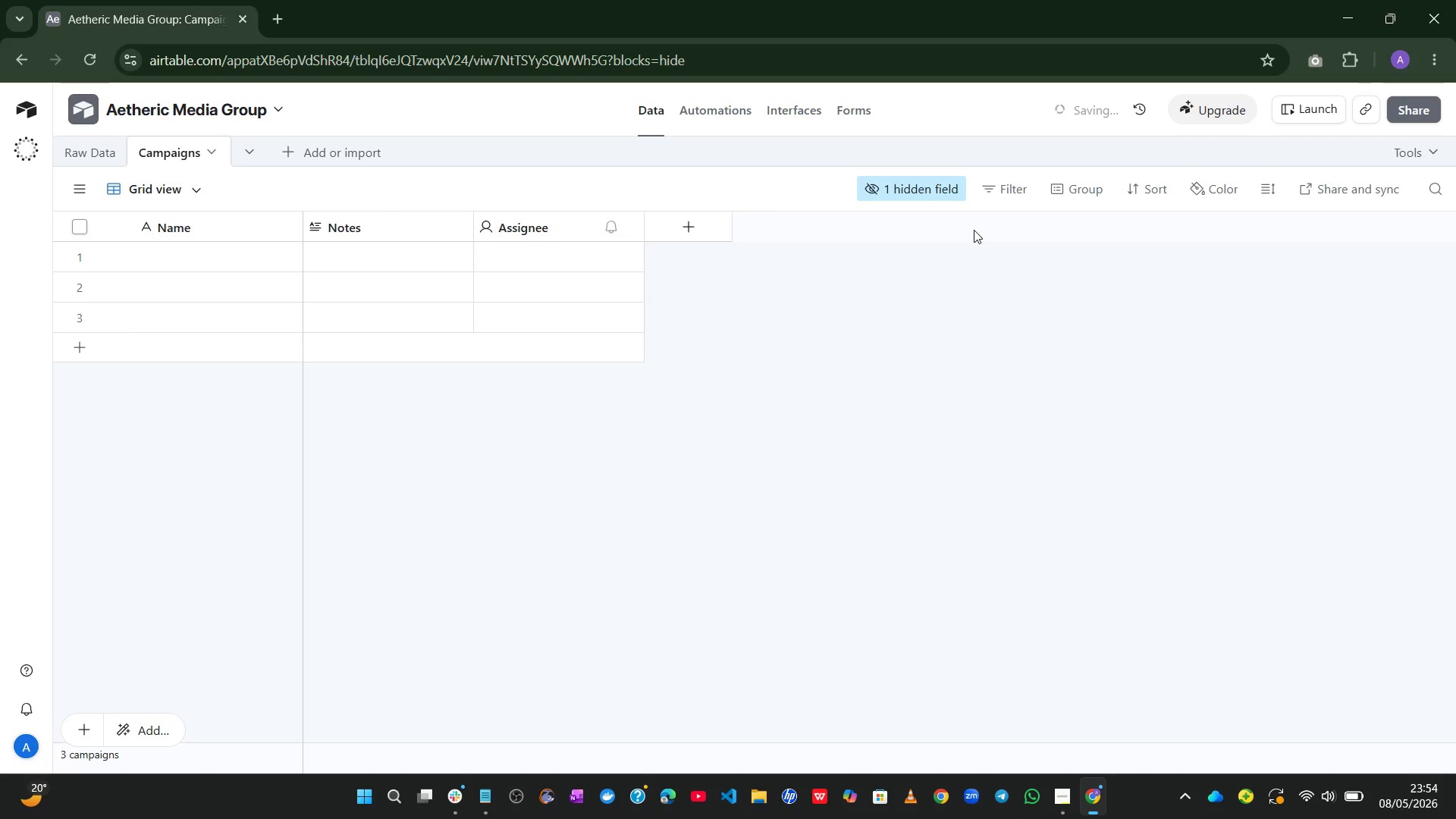 
left_click([929, 165])
 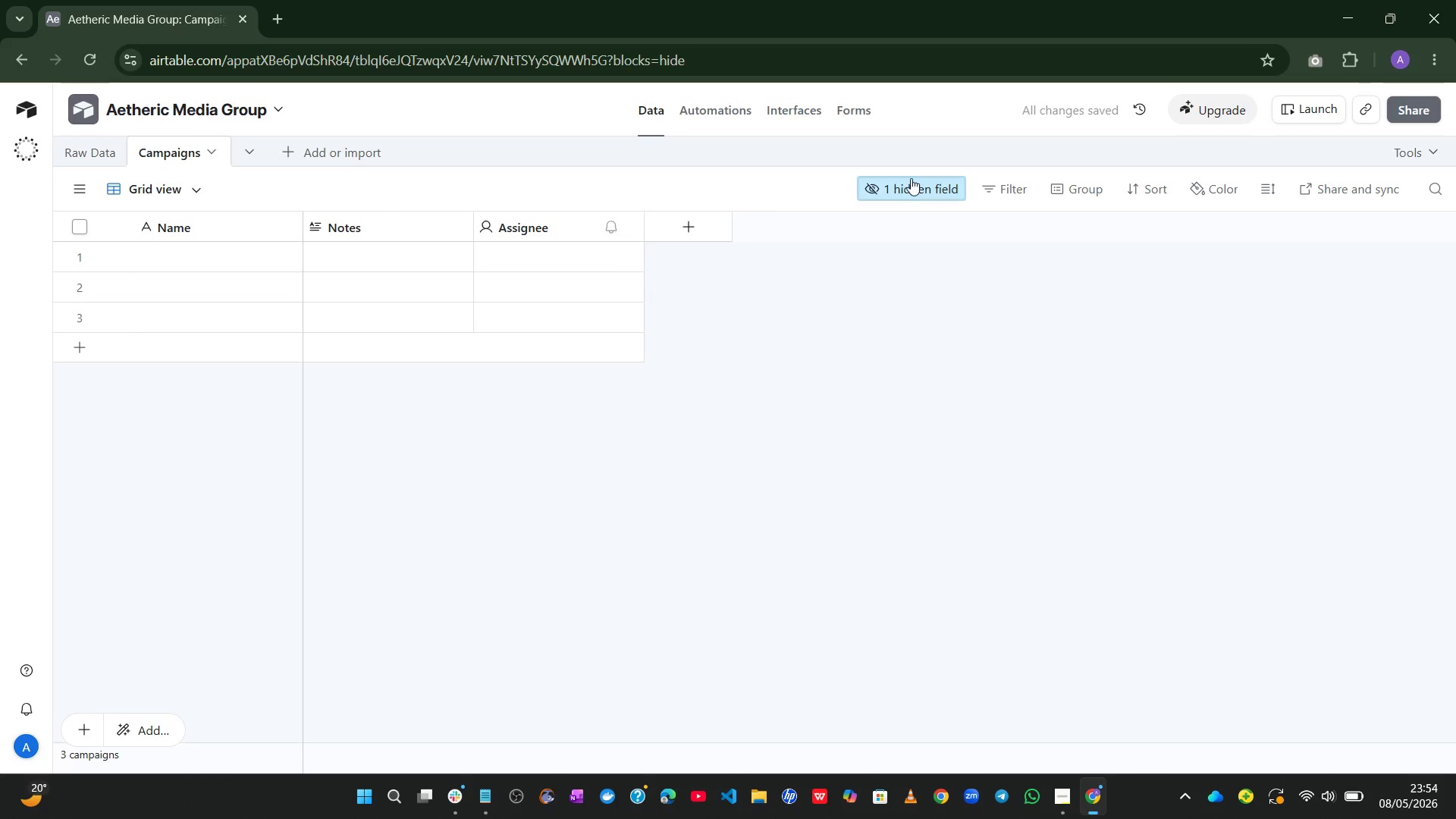 
left_click([911, 178])
 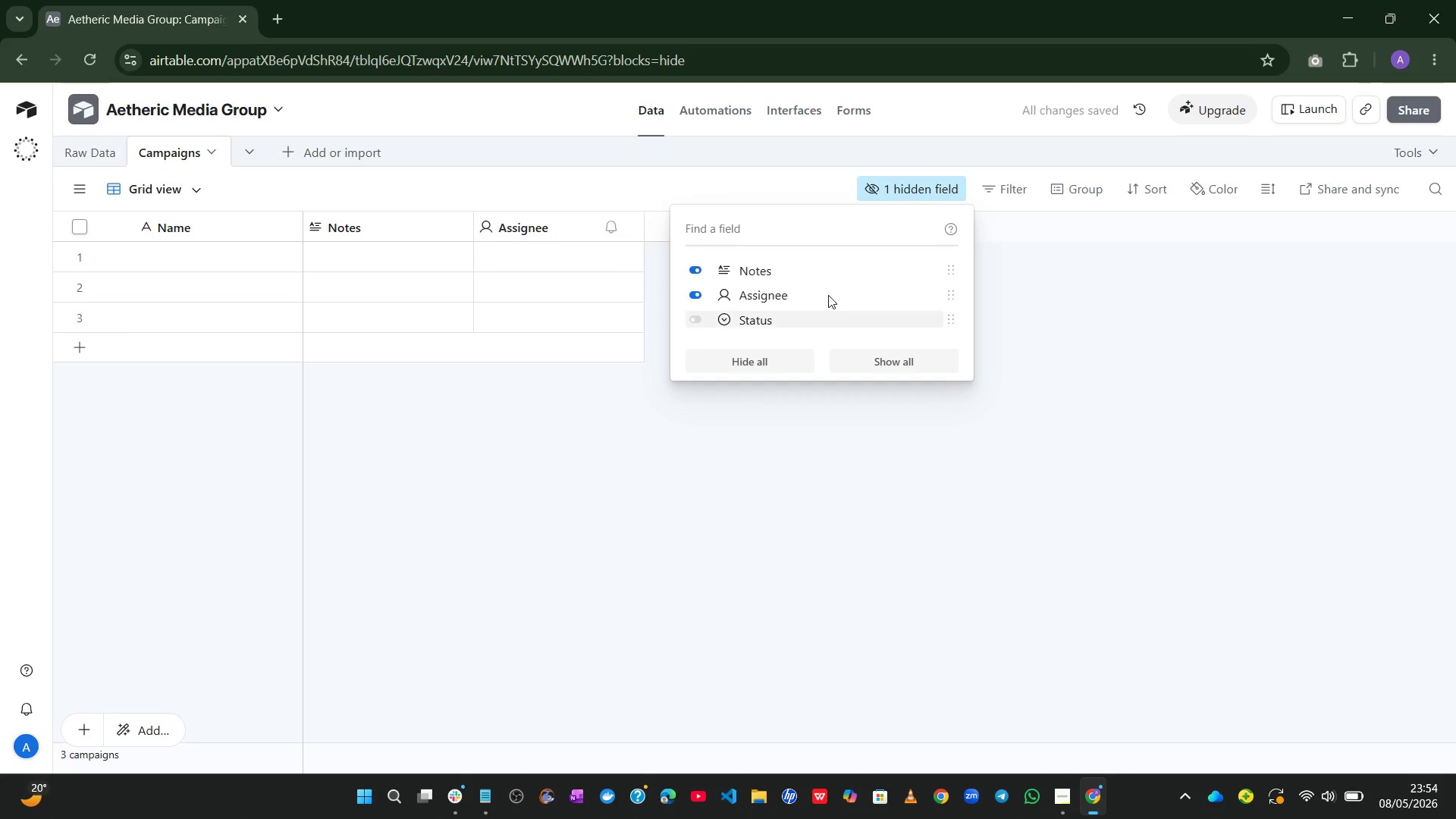 
wait(8.52)
 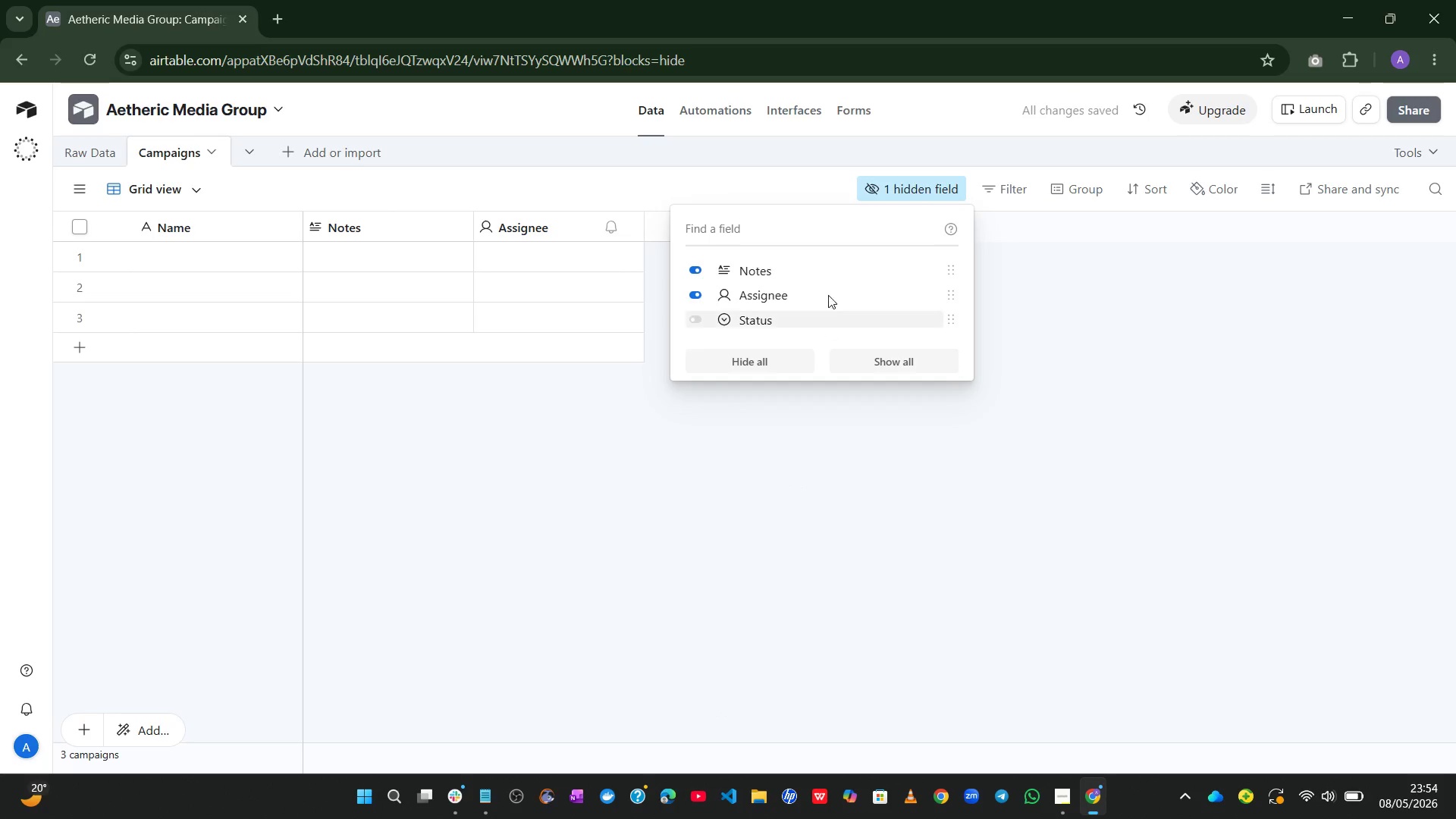 
left_click([692, 315])
 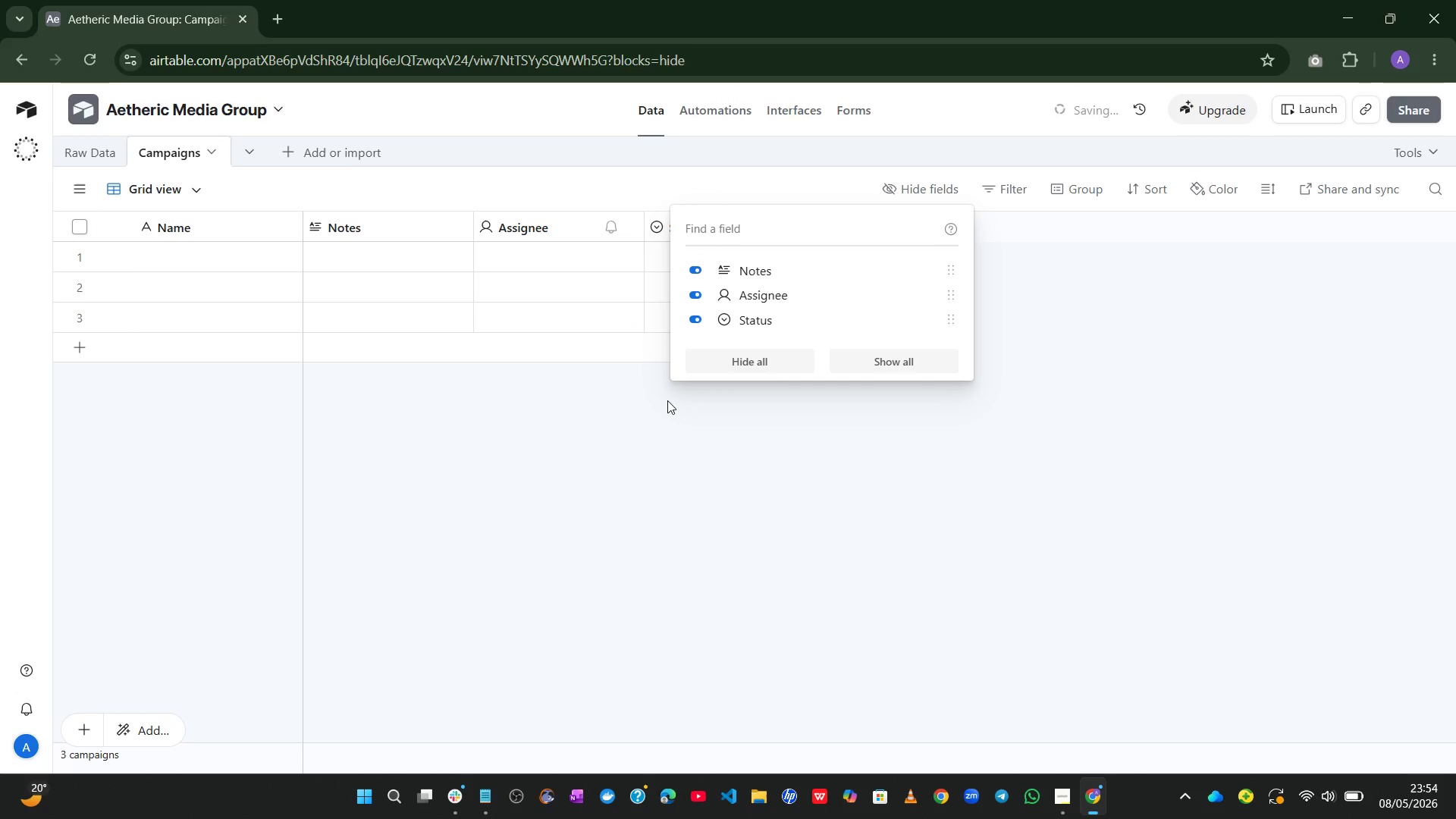 
left_click([656, 431])
 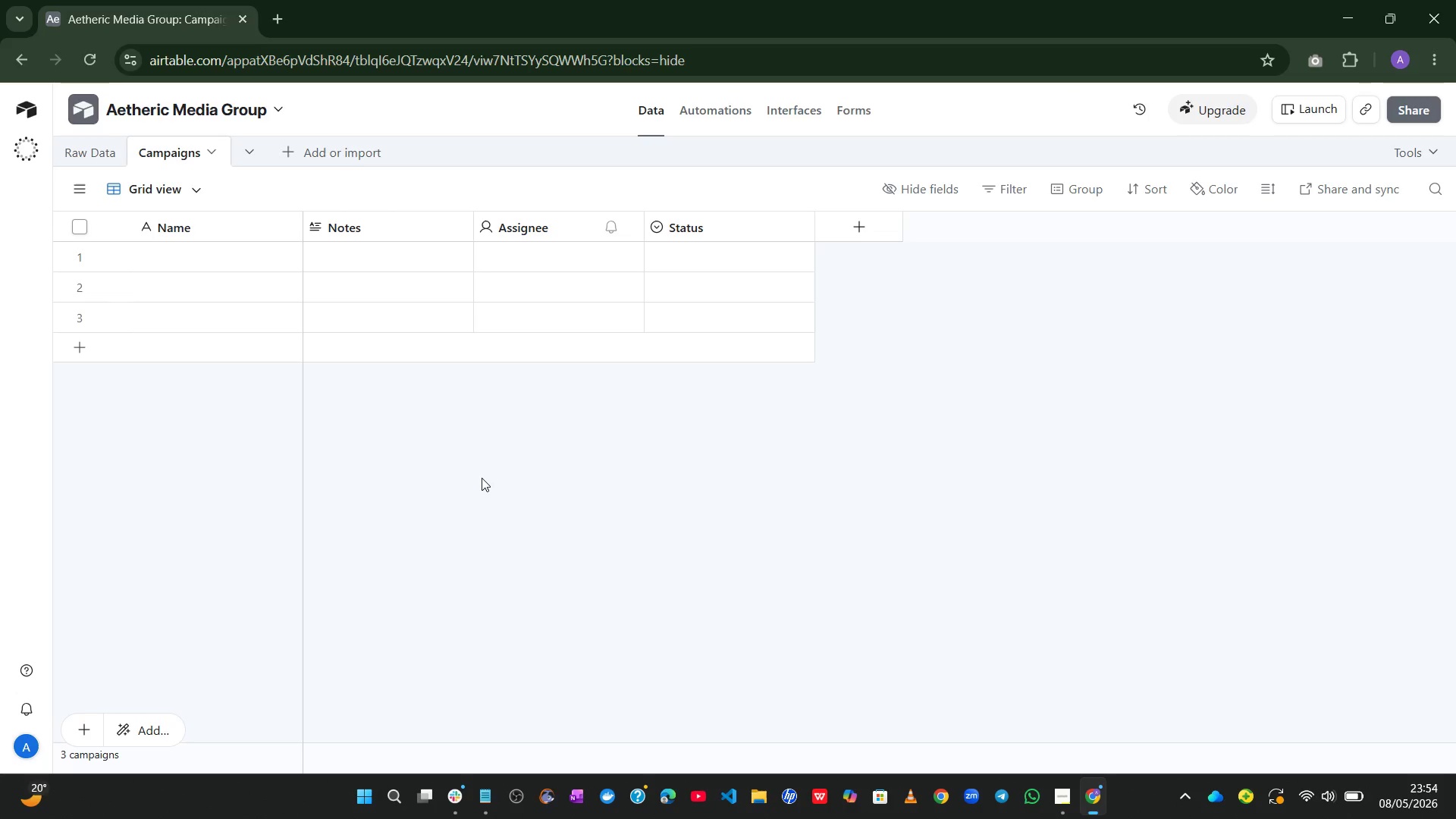 
wait(31.78)
 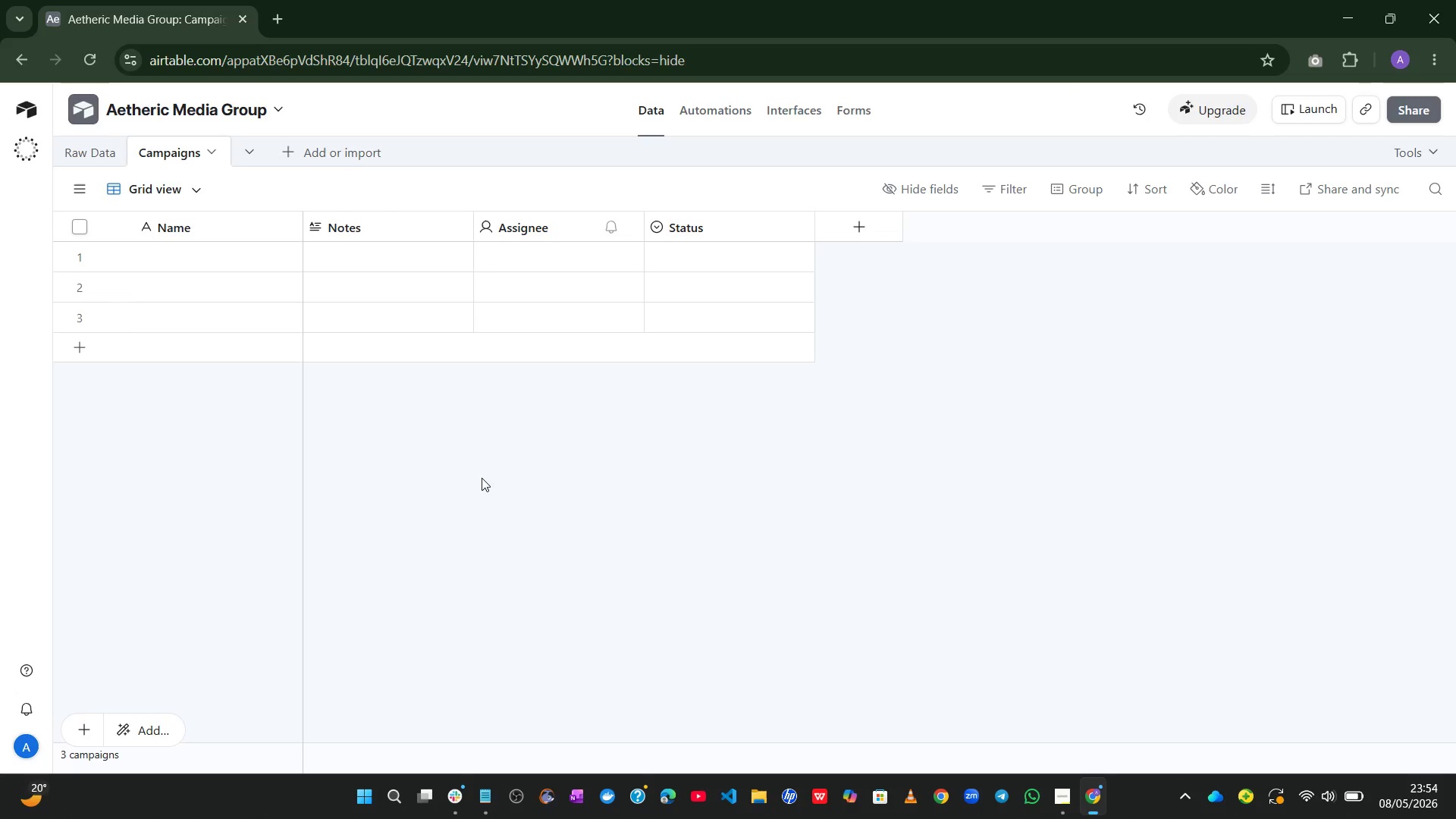 
right_click([366, 221])
 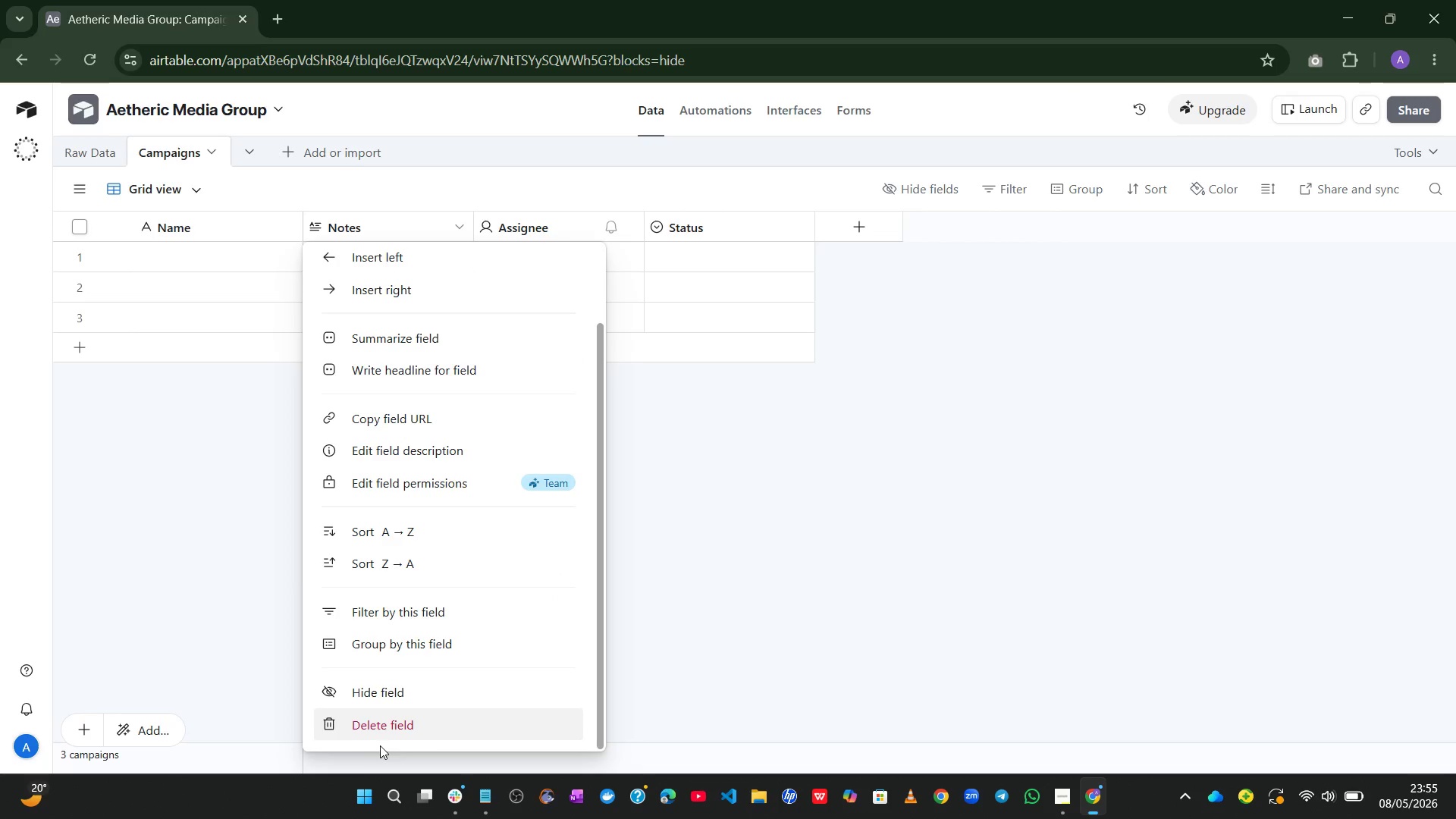 
left_click([391, 730])
 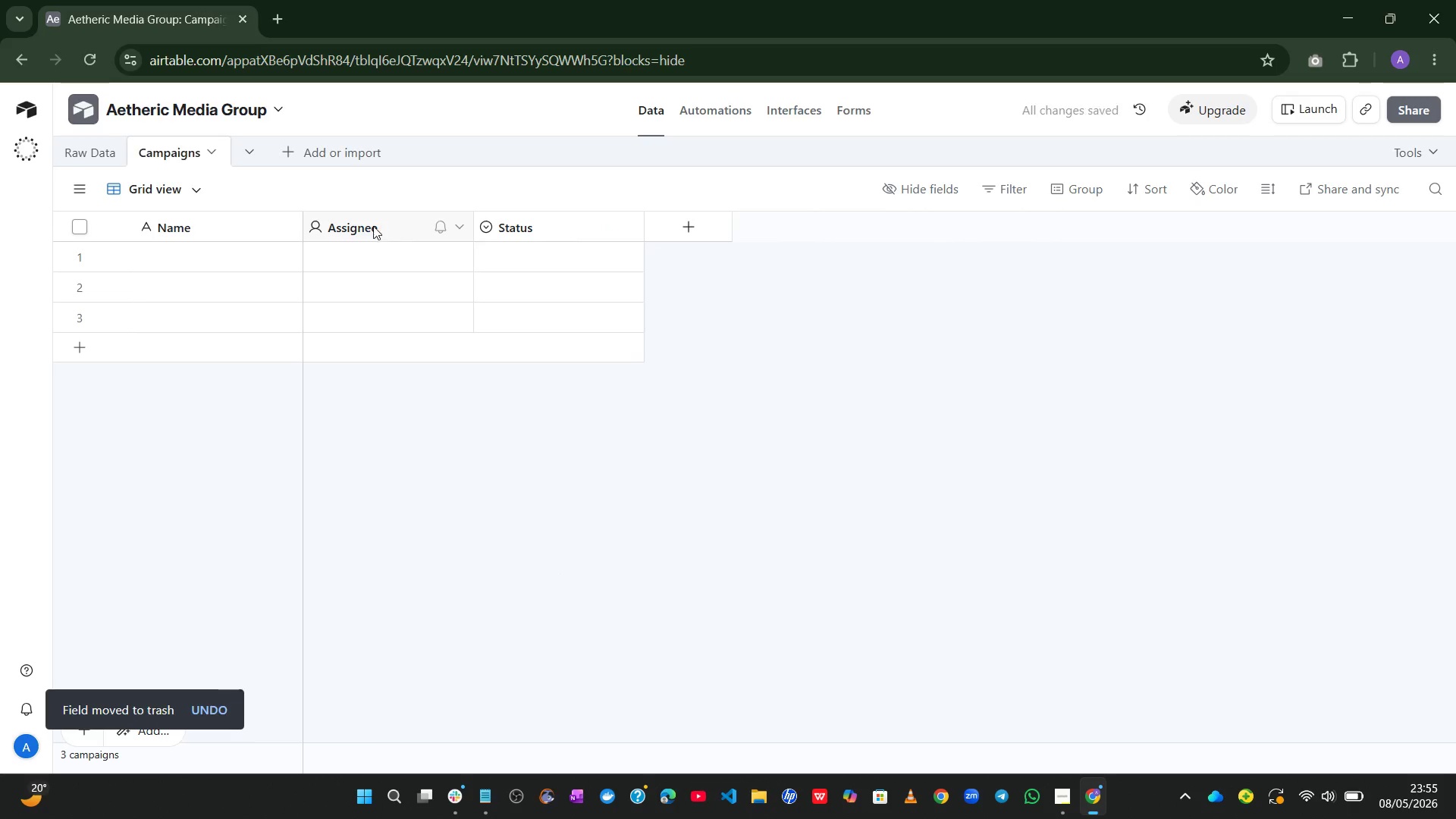 
right_click([366, 219])
 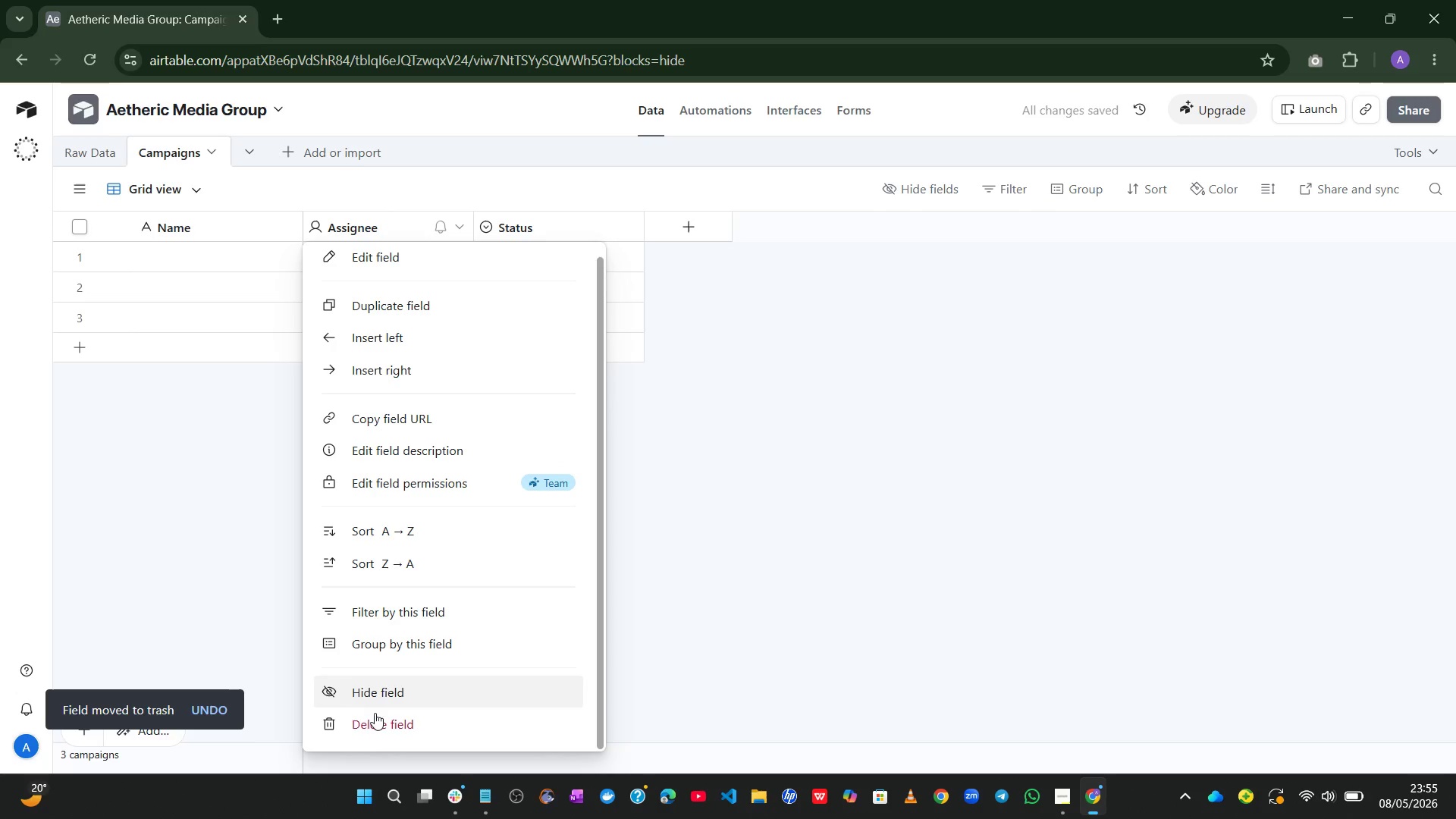 
left_click([373, 726])
 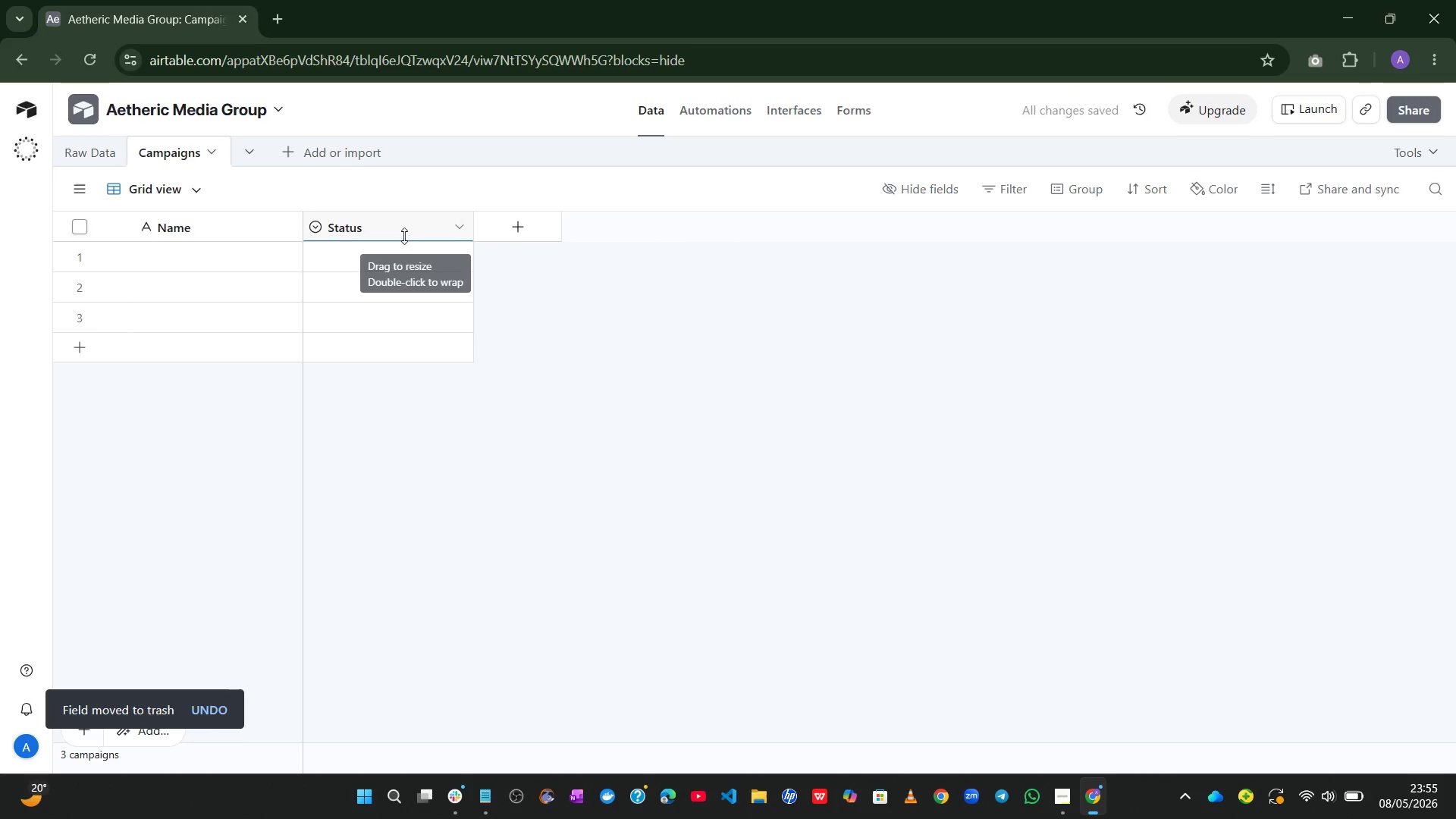 
double_click([404, 236])
 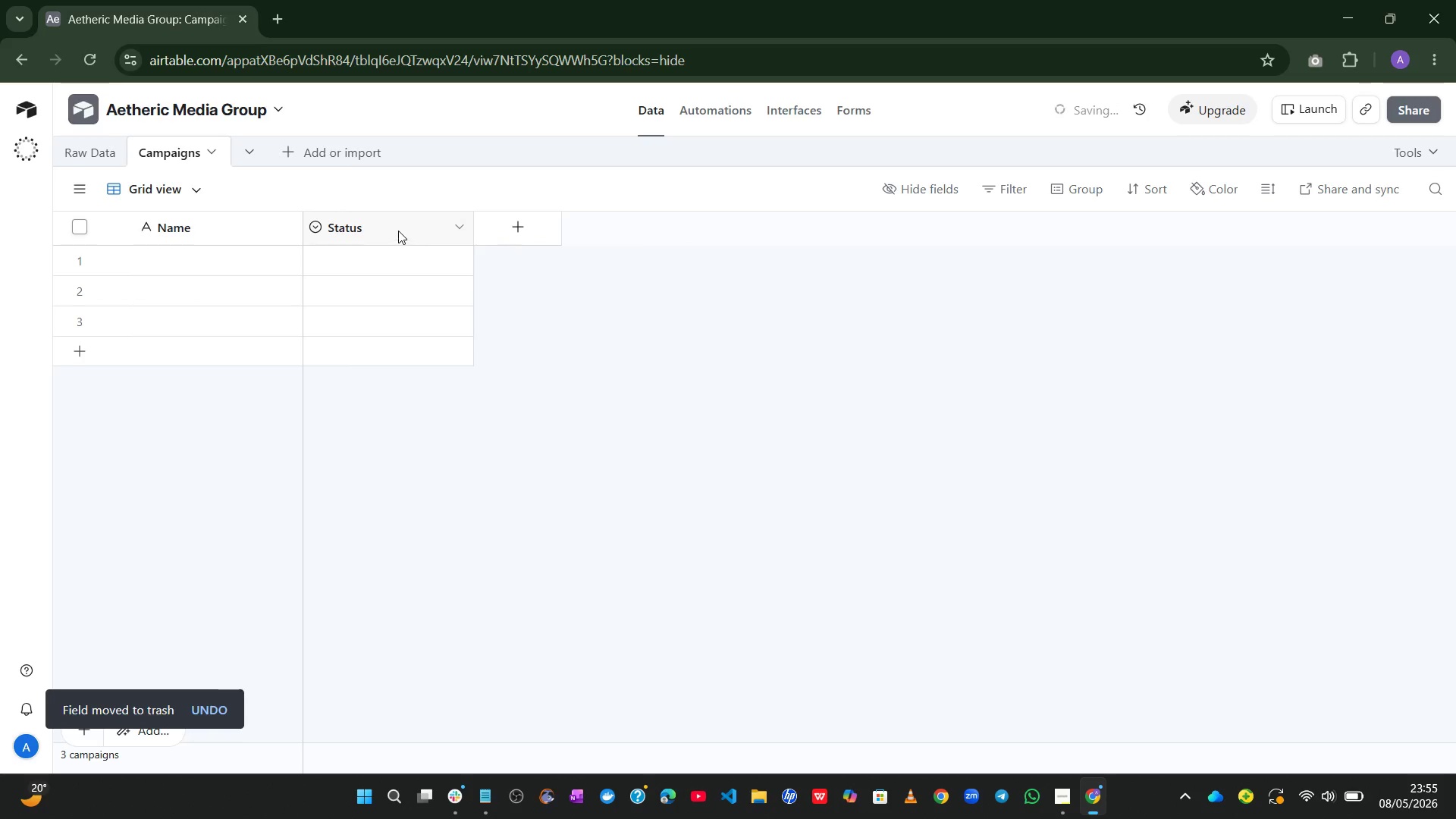 
left_click([394, 224])
 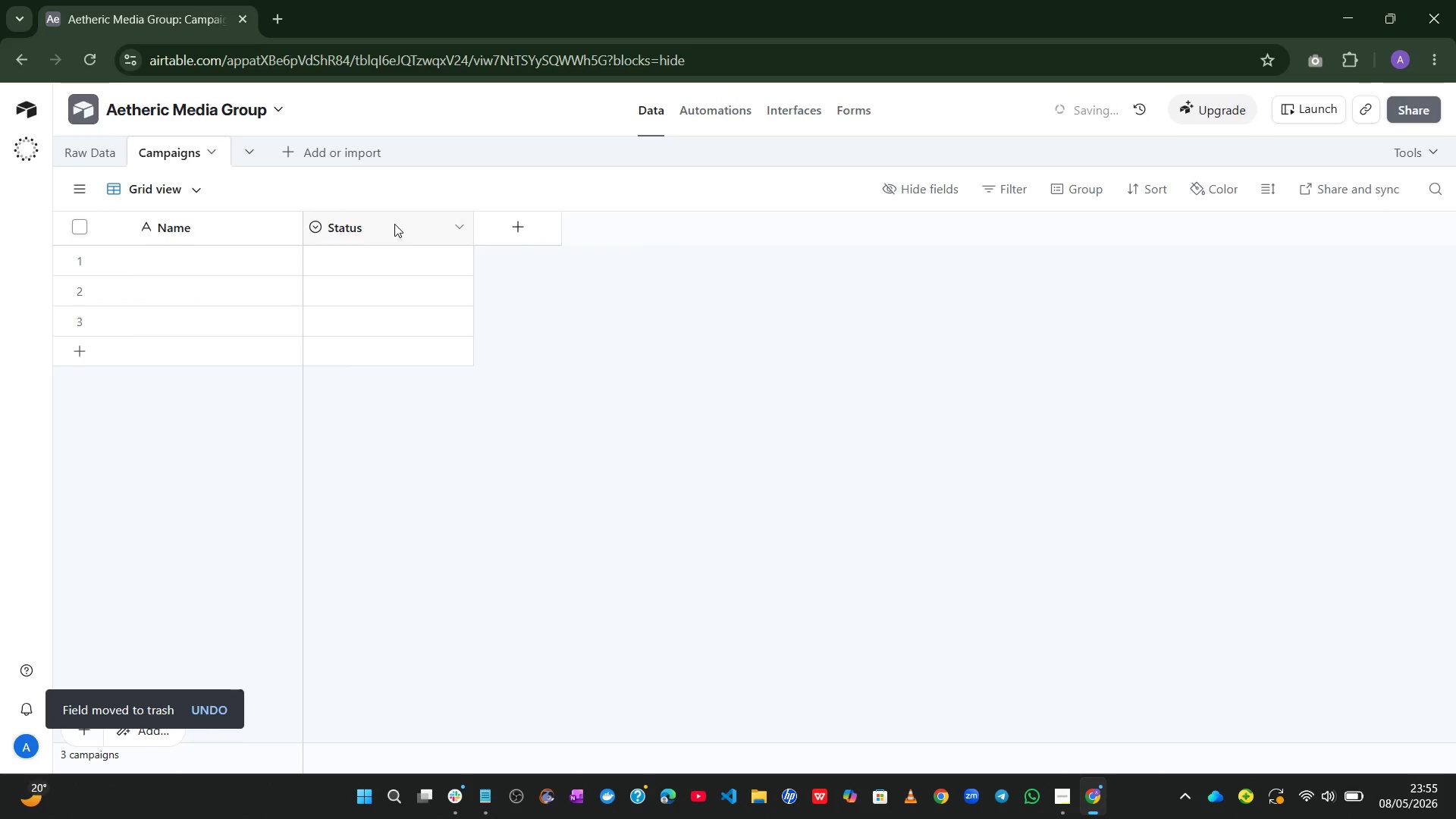 
double_click([394, 224])
 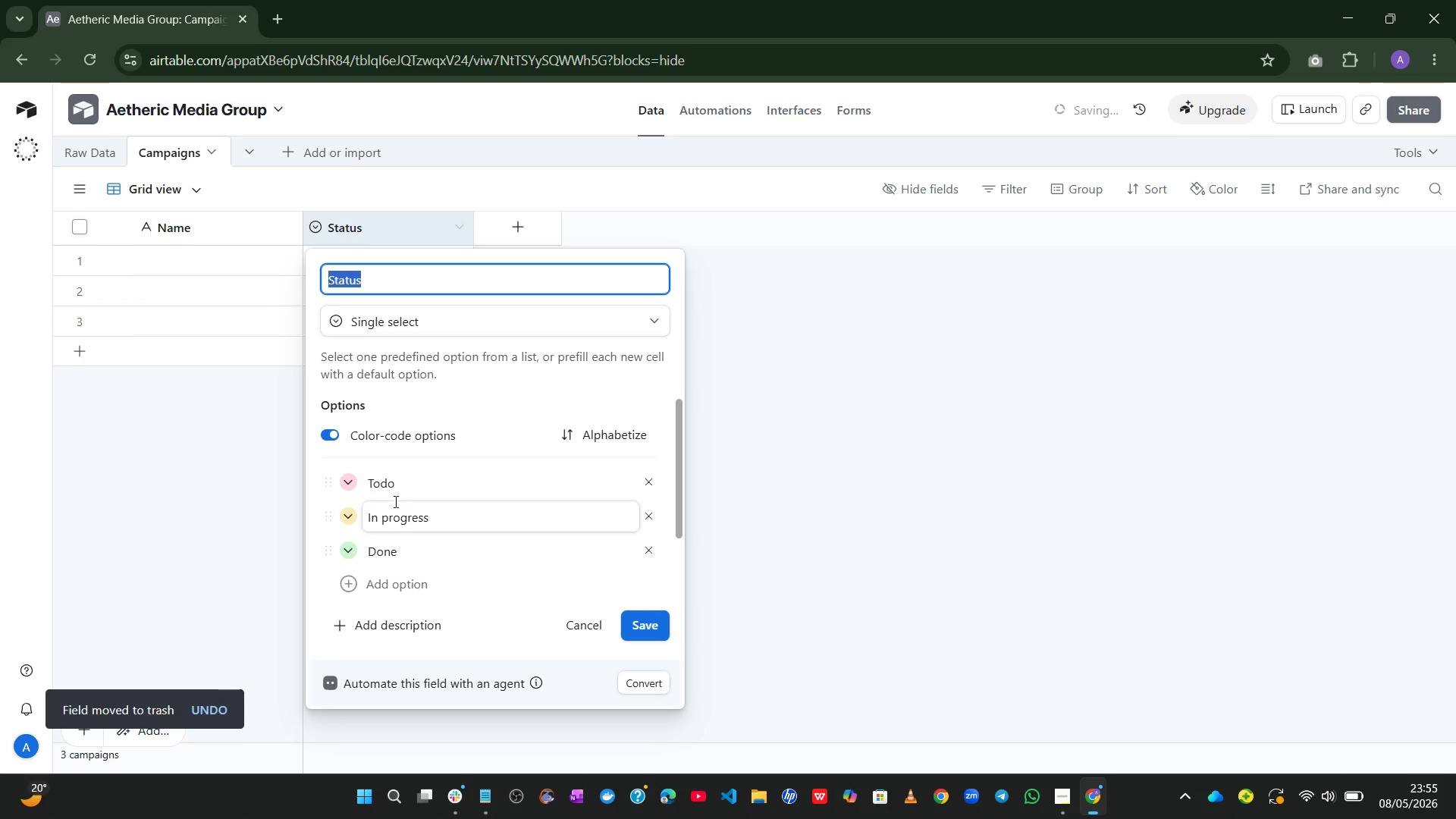 
mouse_move([475, 492])
 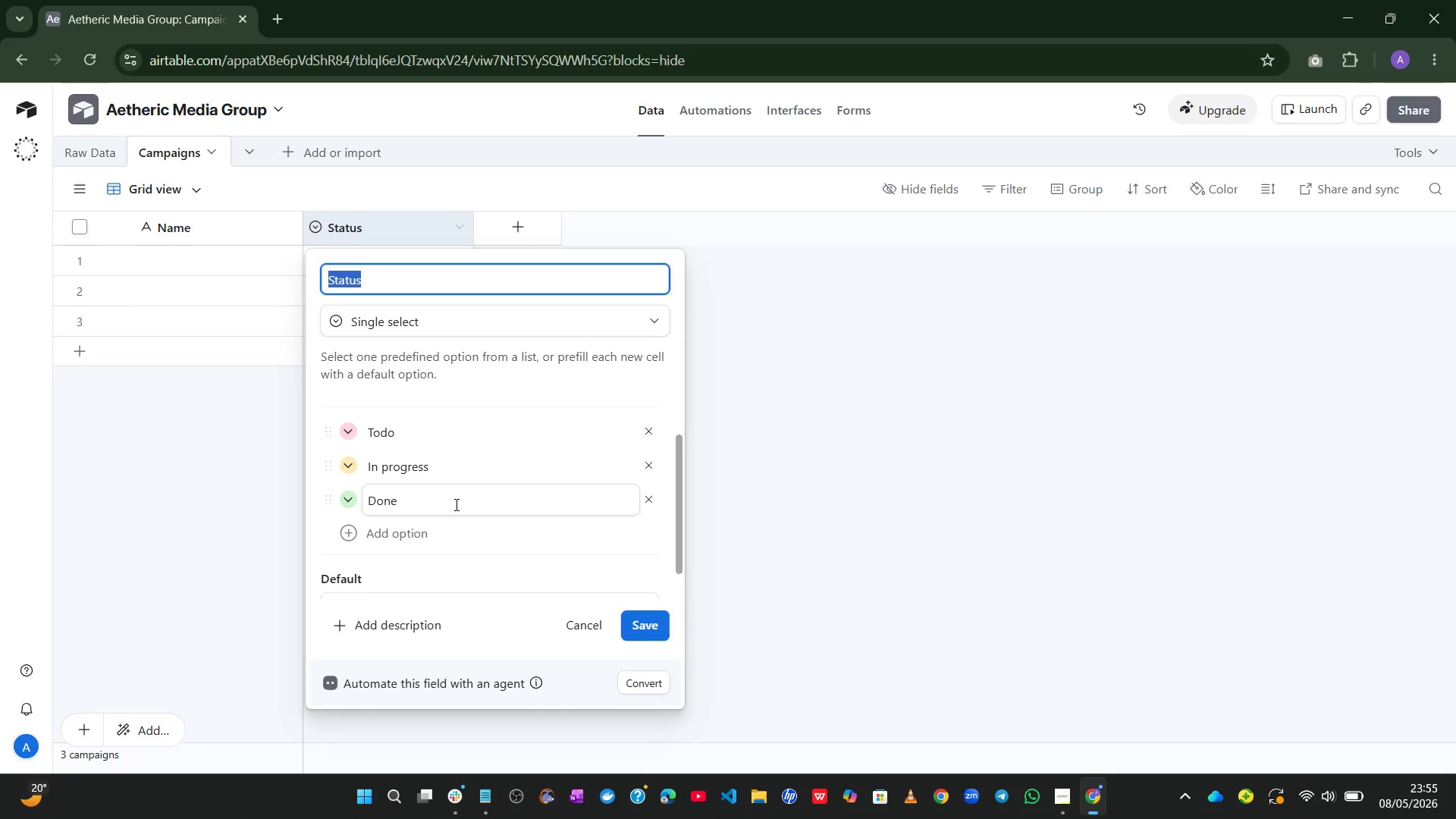 
left_click([440, 511])
 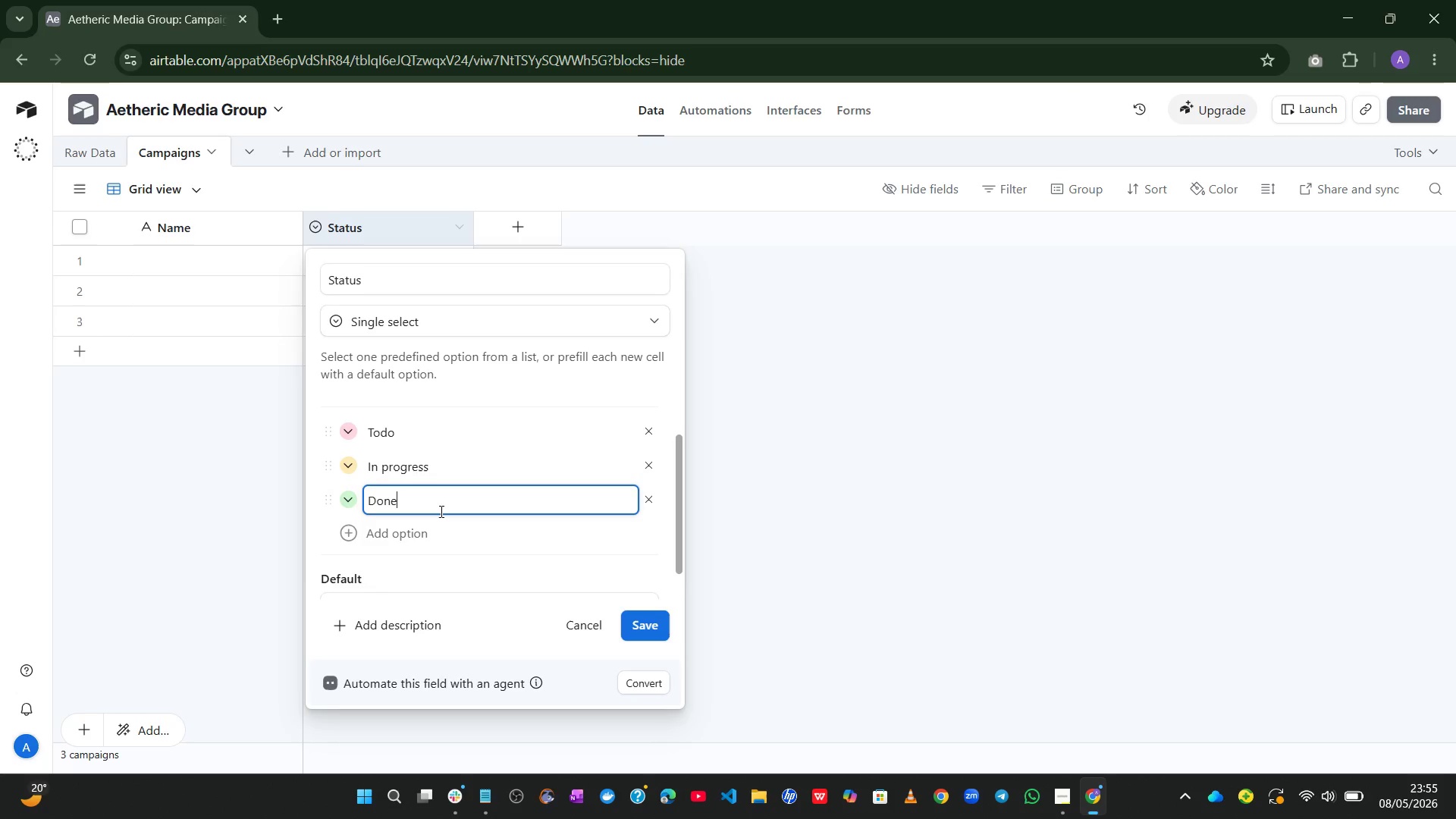 
key(Control+A)
 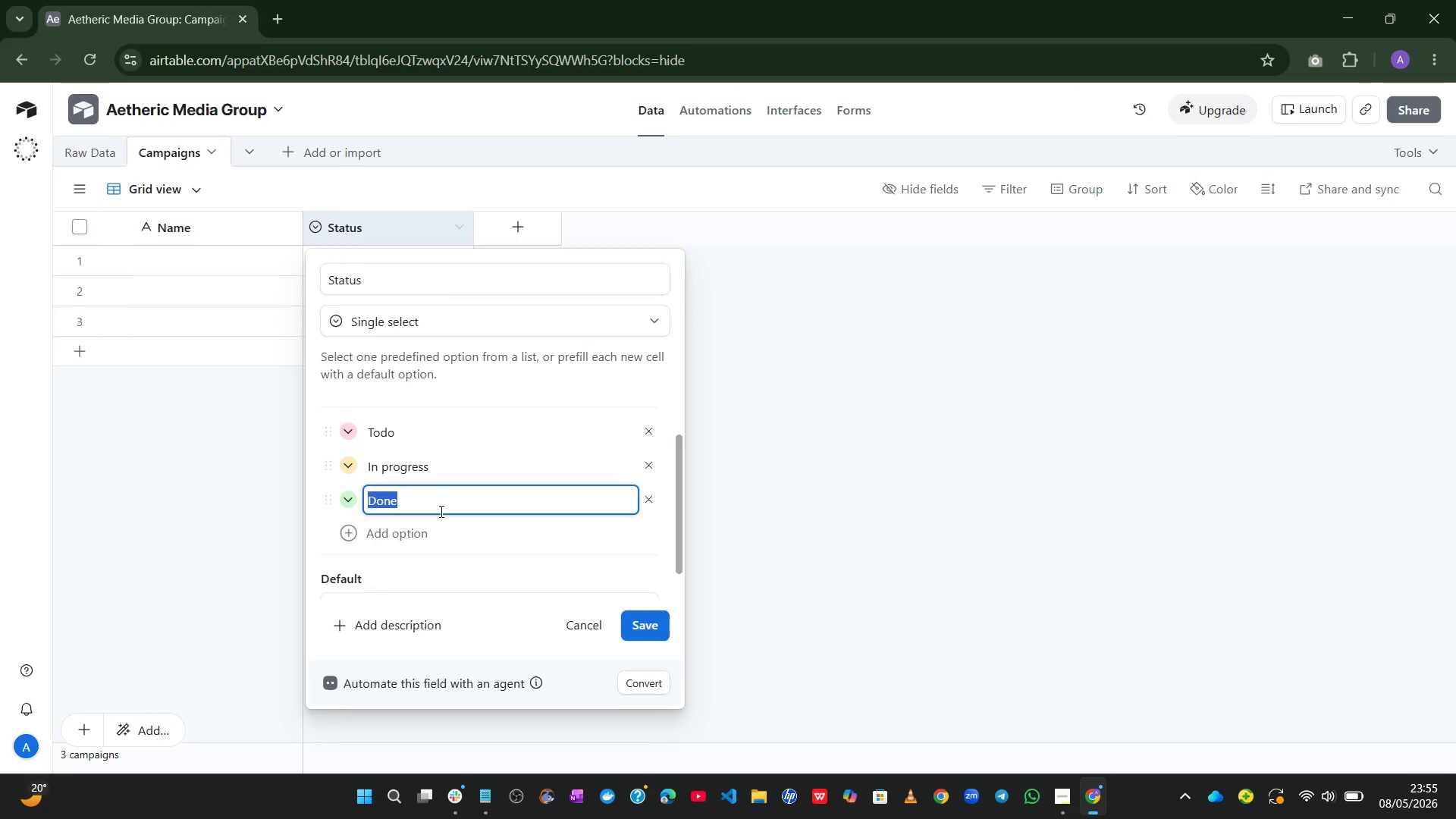 
type(Active)
 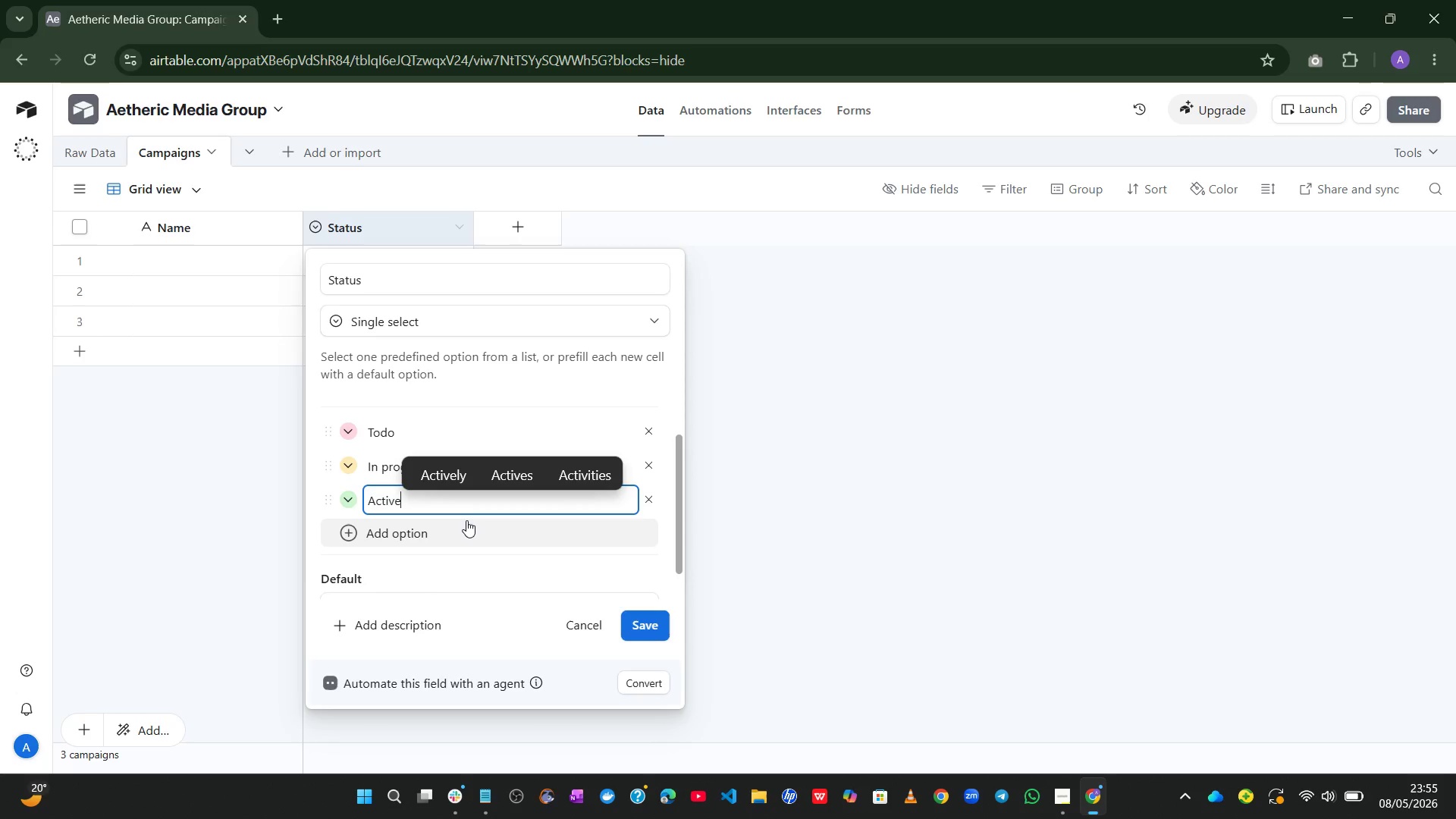 
key(ArrowUp)
 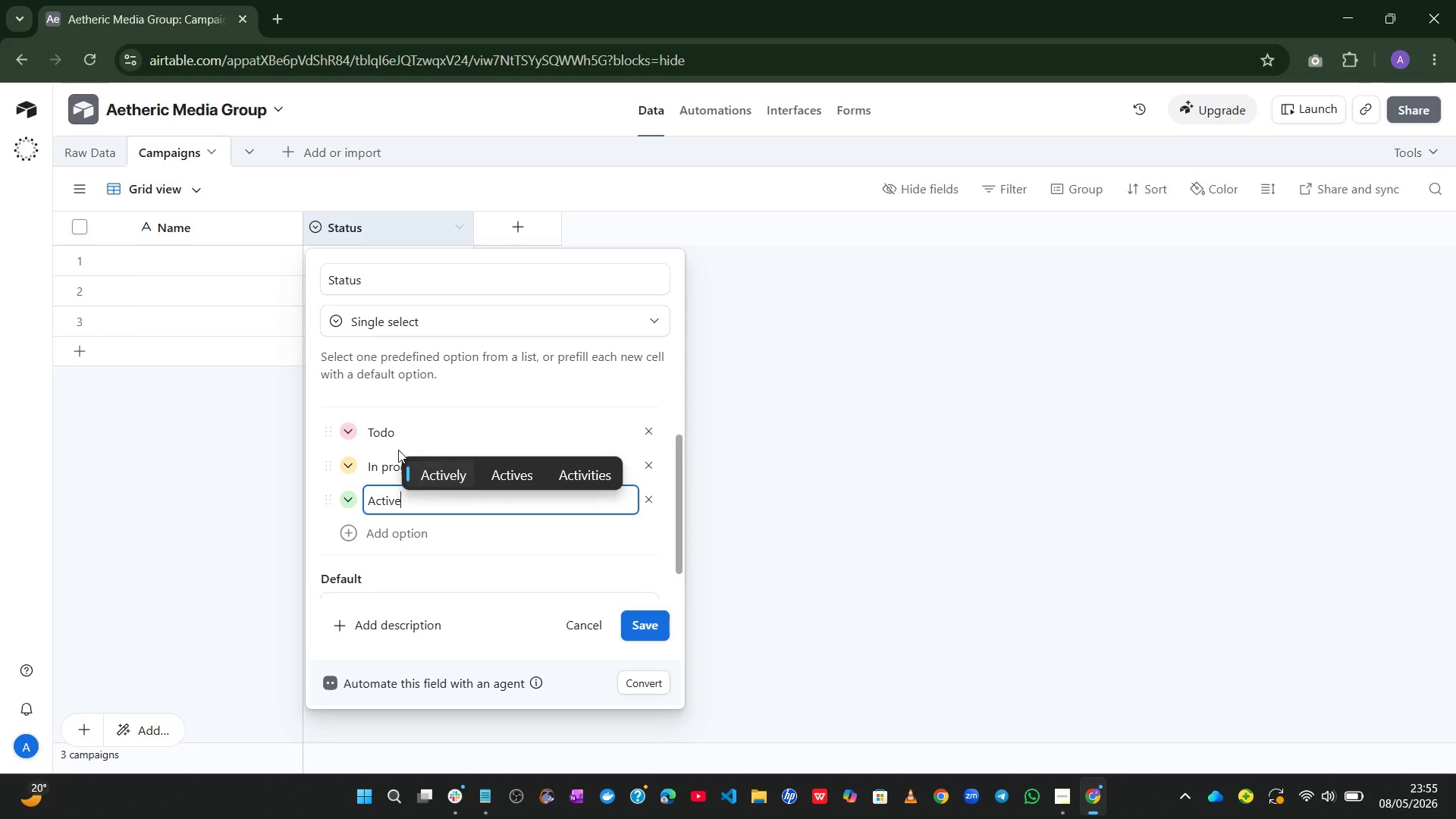 
left_click([390, 437])
 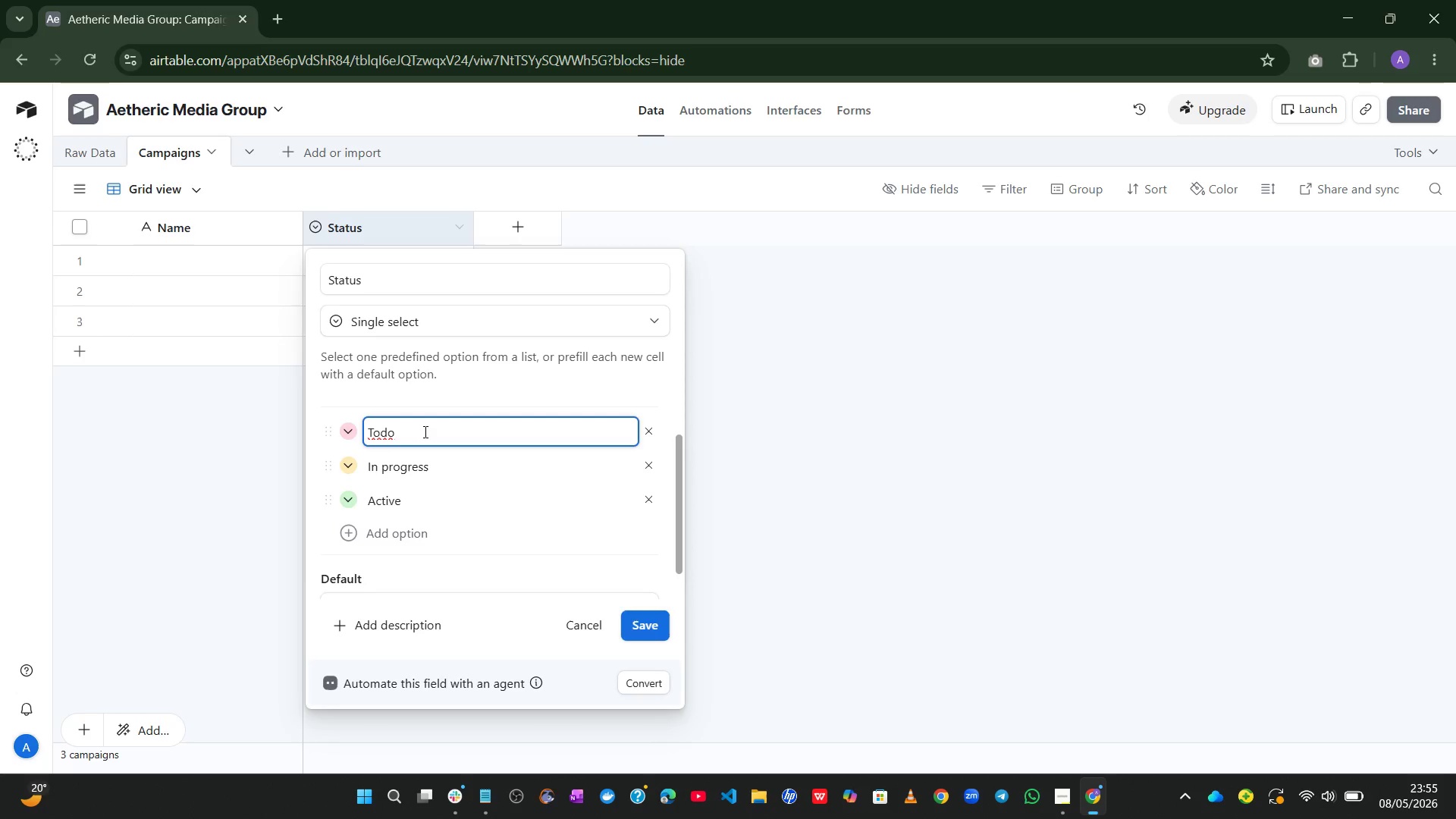 
left_click([424, 431])
 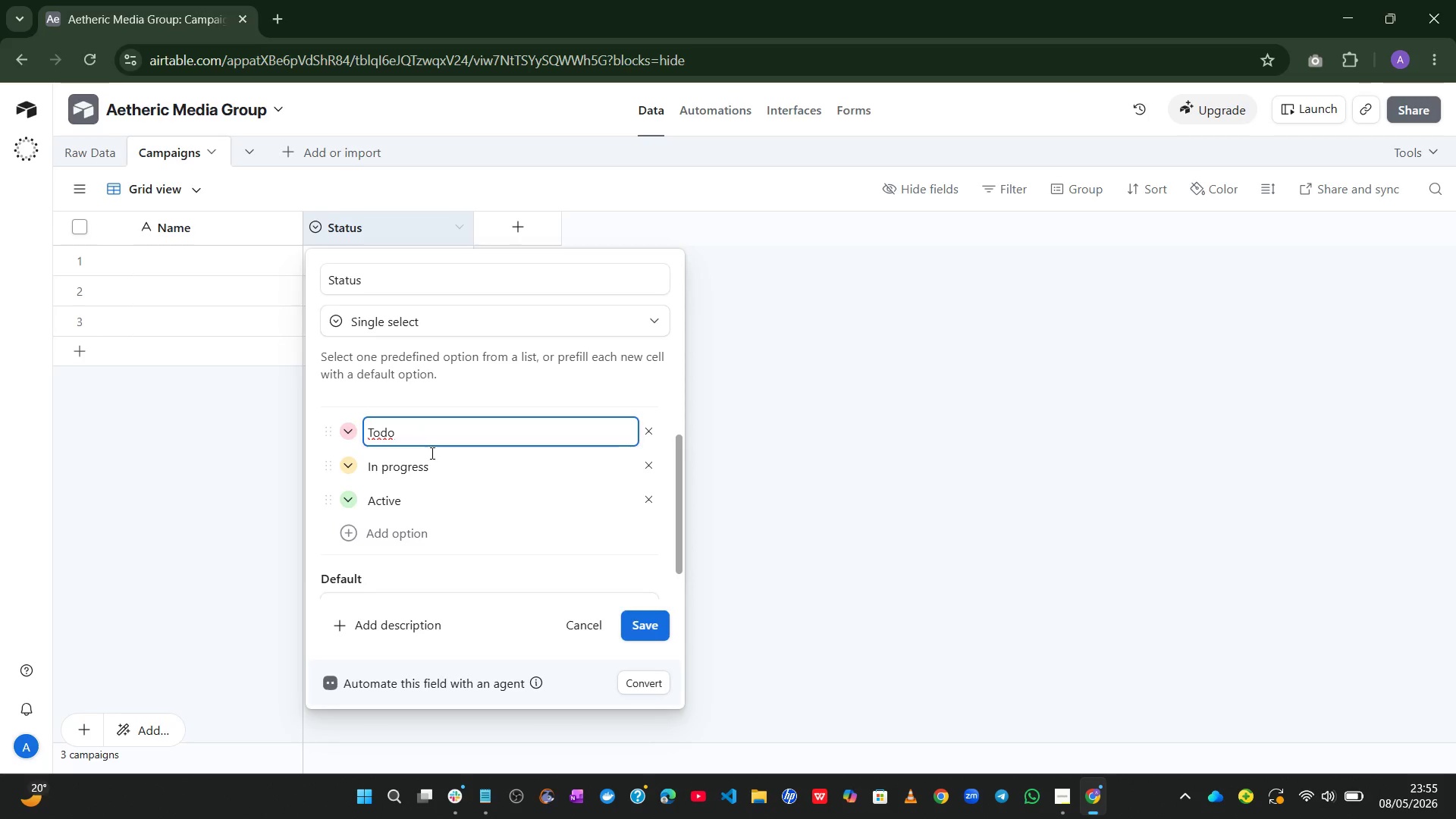 
left_click([431, 460])
 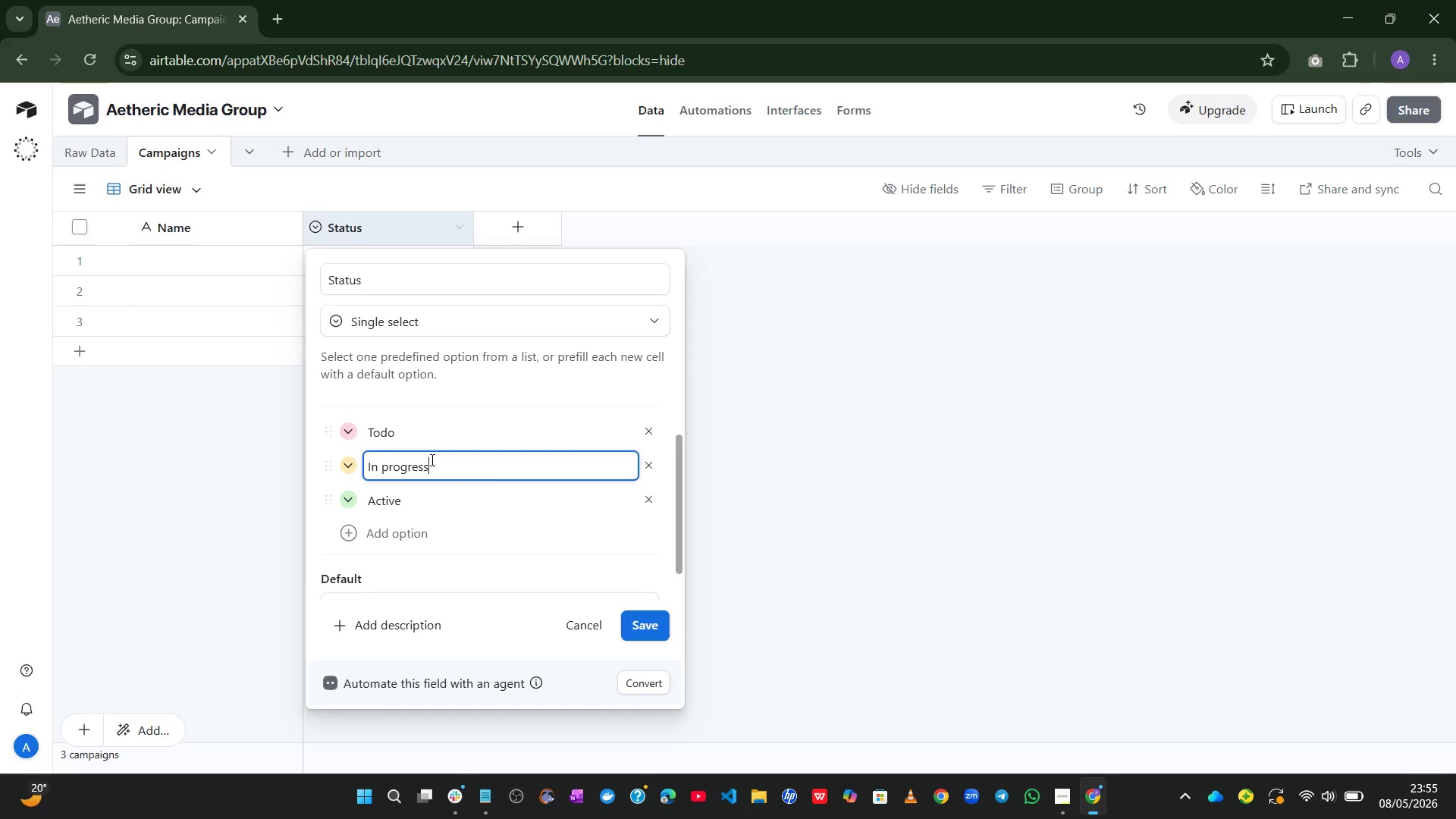 
key(Control+A)
 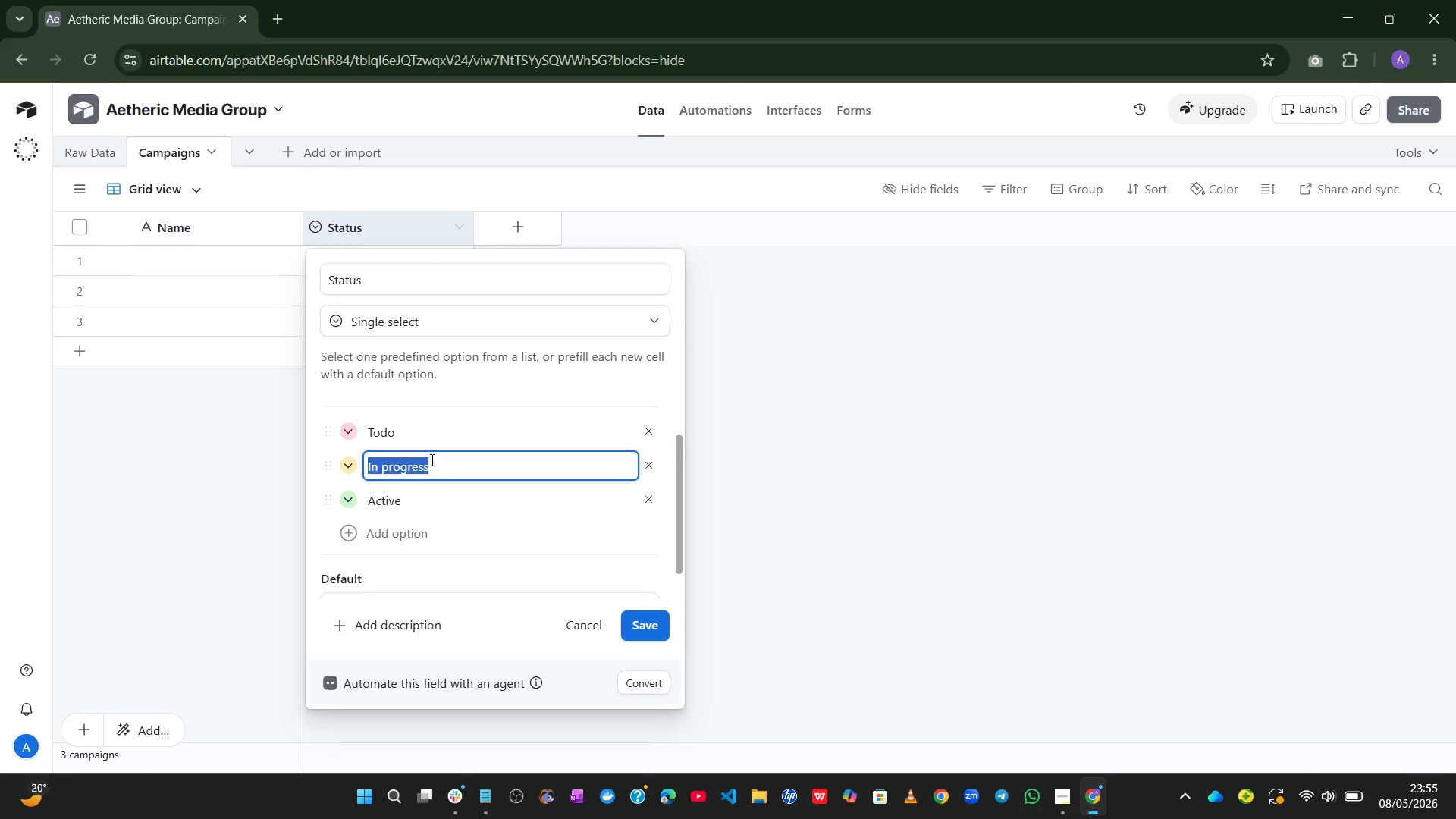 
type(On Hold)
 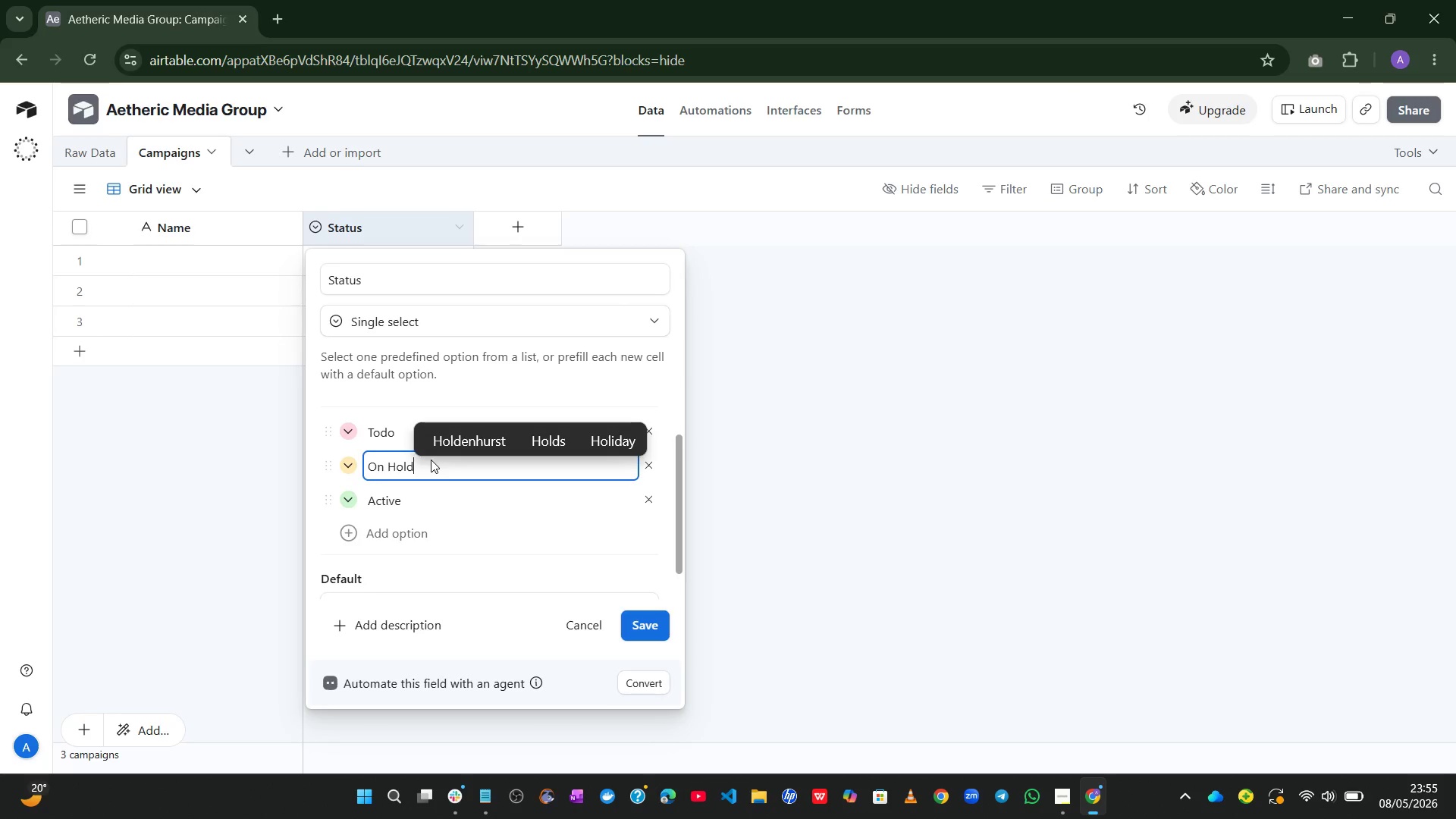 
wait(6.06)
 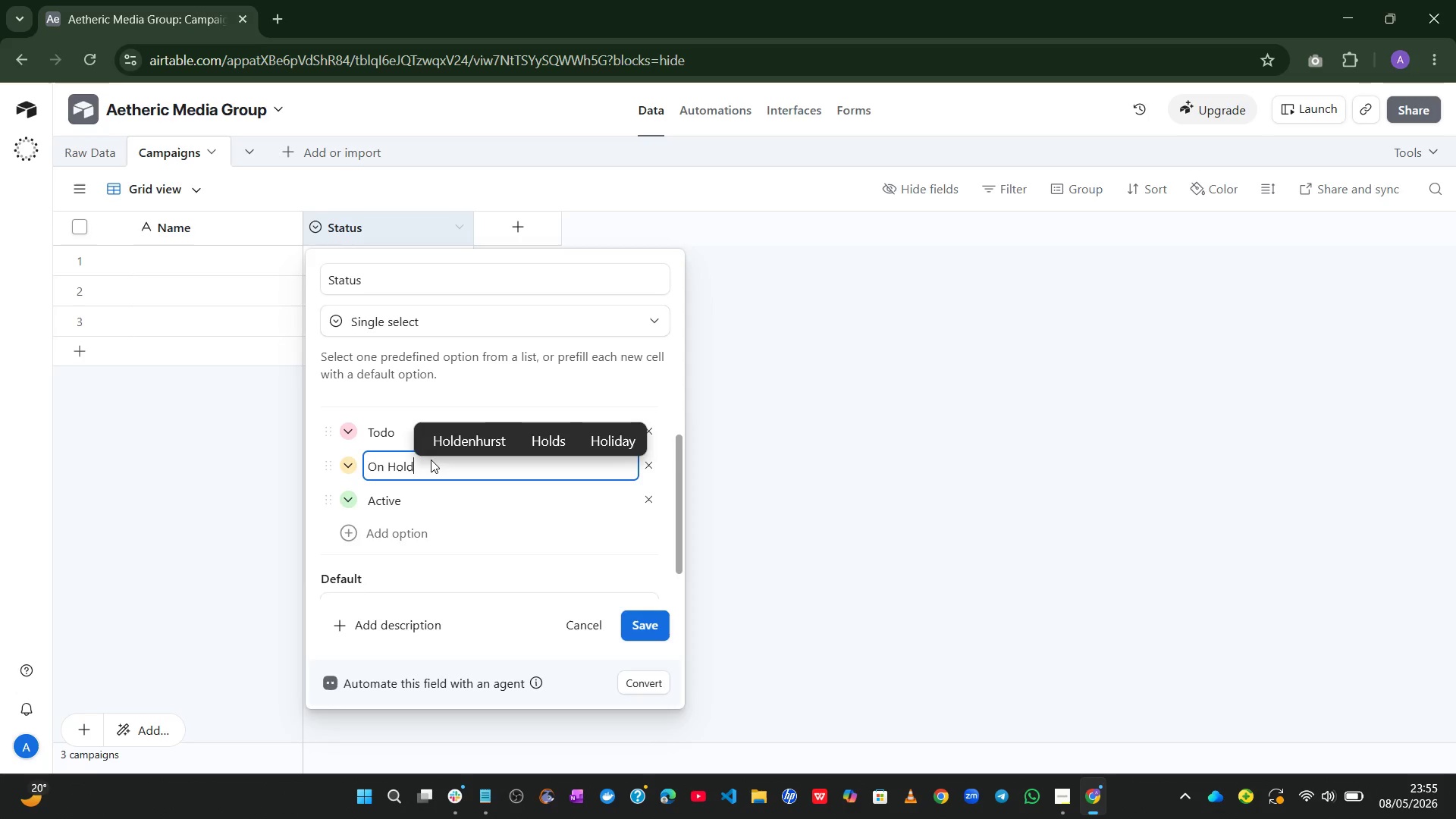 
left_click([380, 431])
 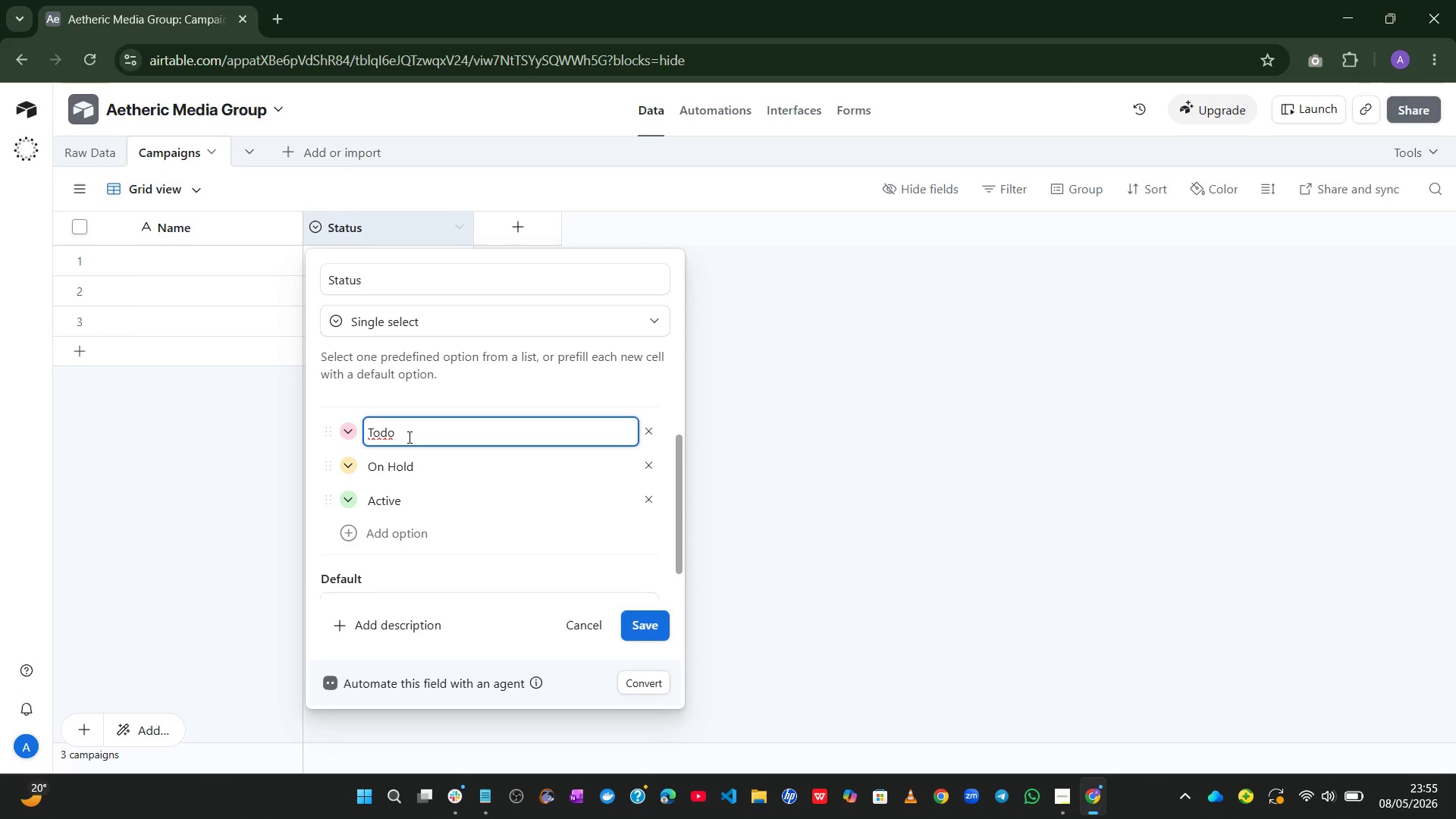 
left_click([408, 437])
 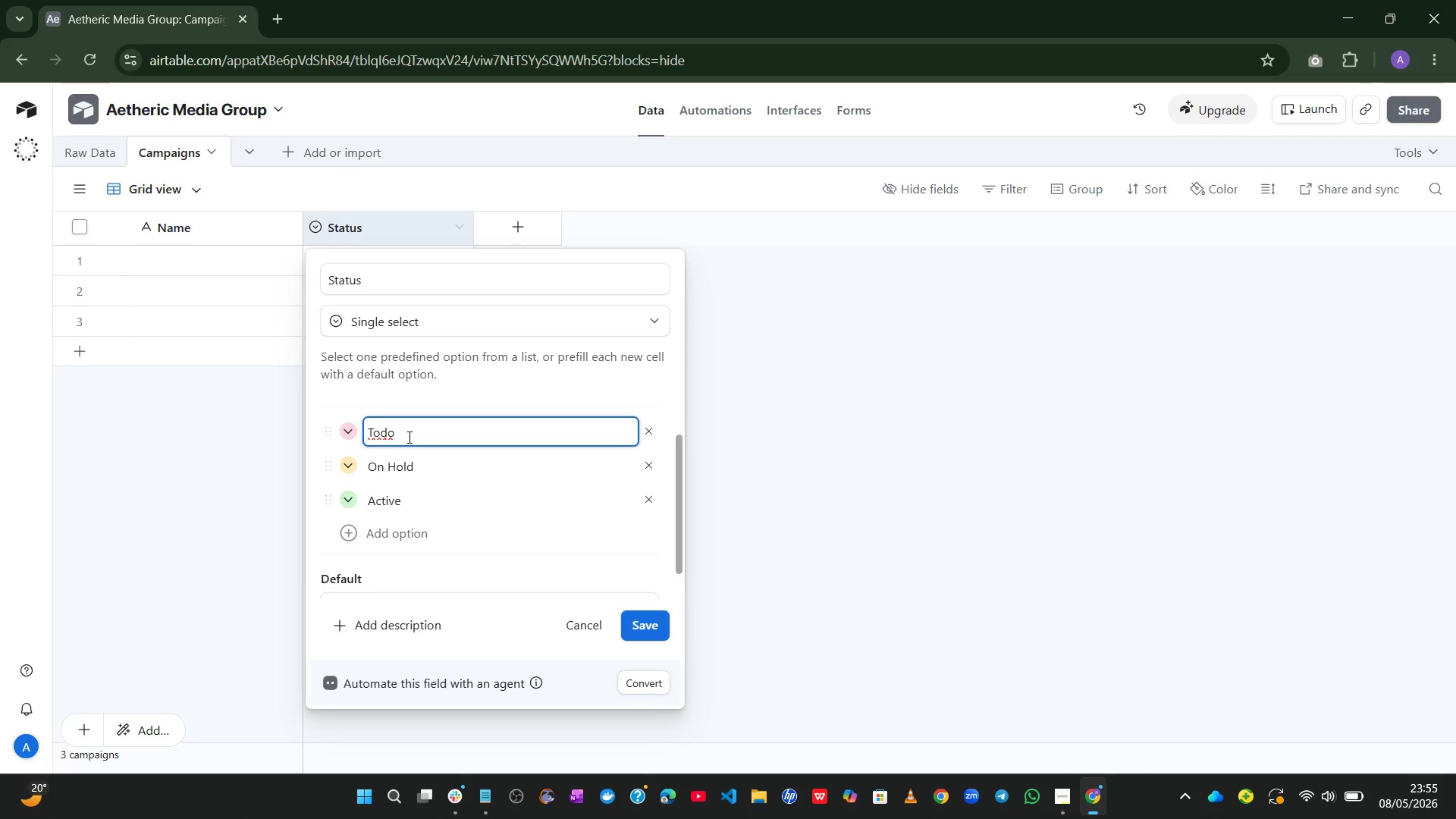 
key(Control+ControlLeft)
 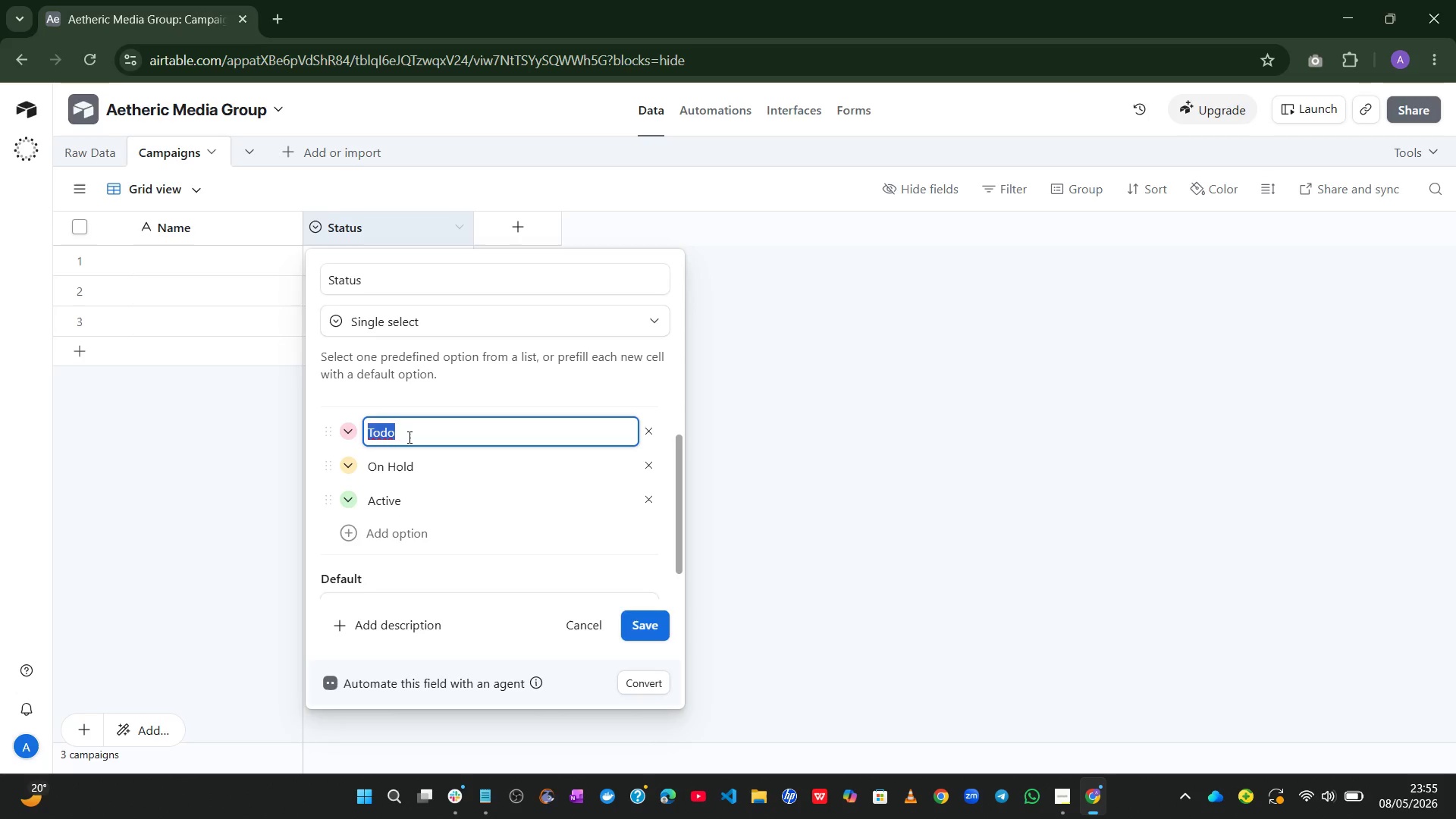 
key(Control+A)
 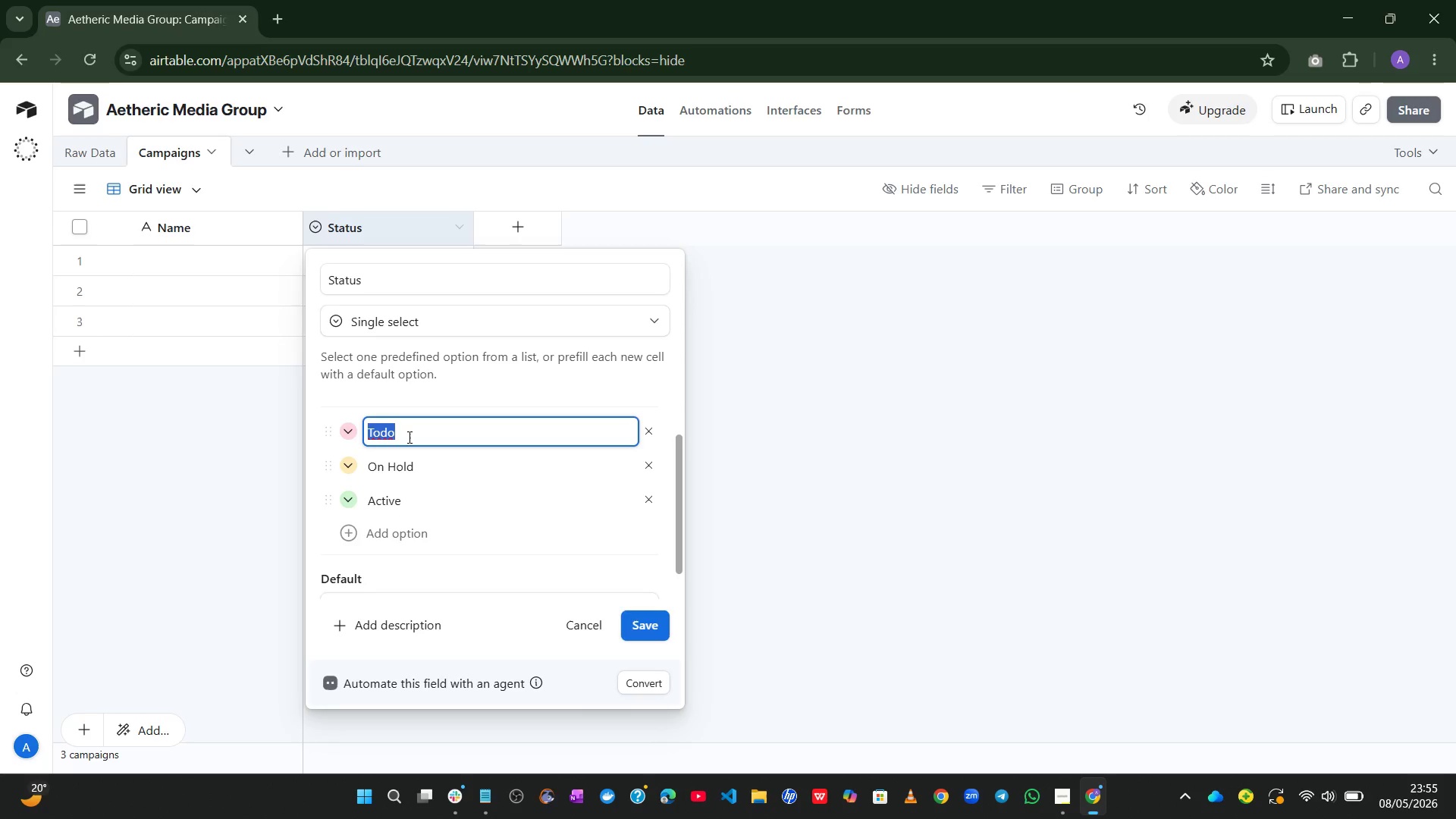 
type(Completed)
 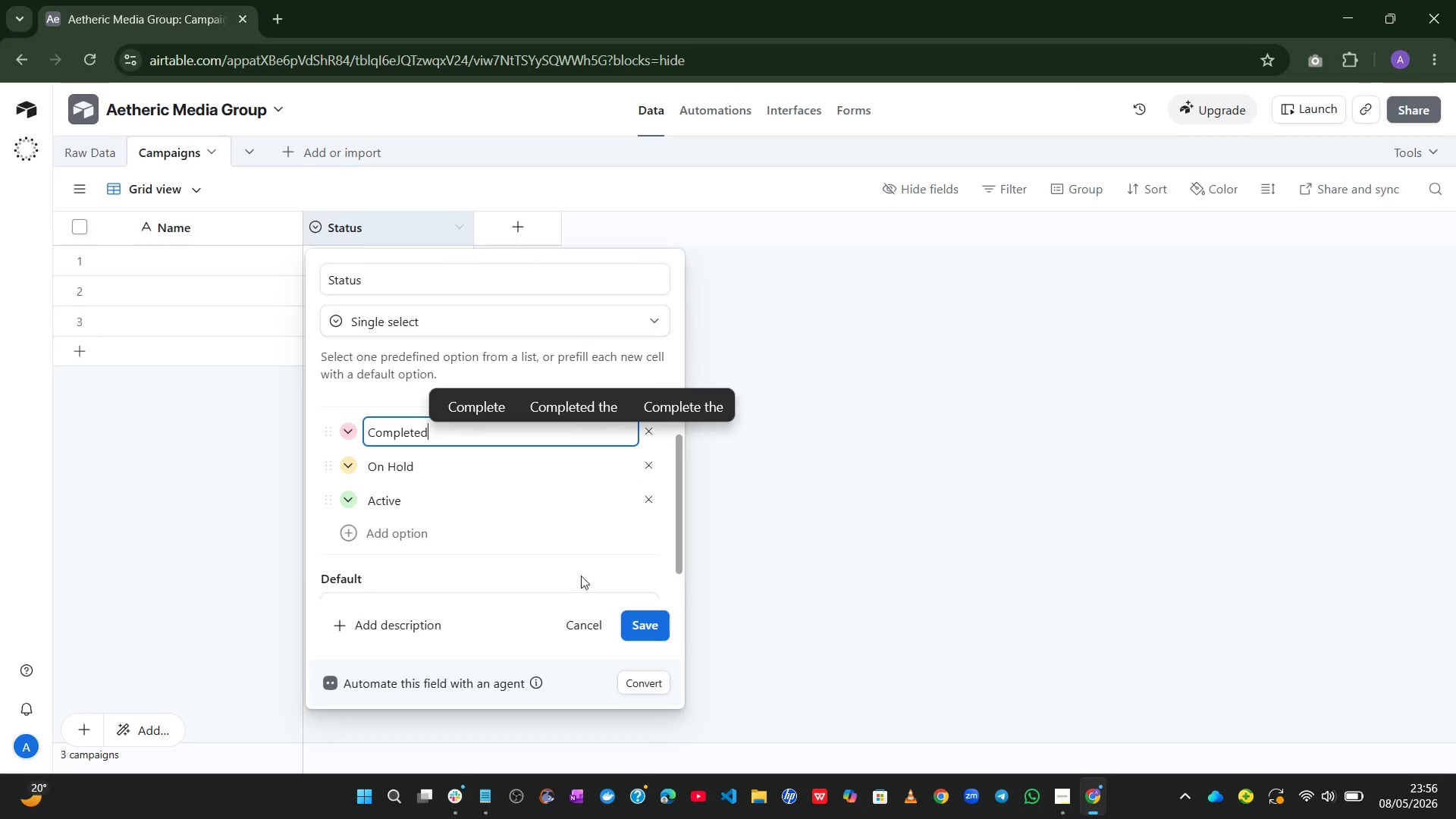 
left_click([632, 613])
 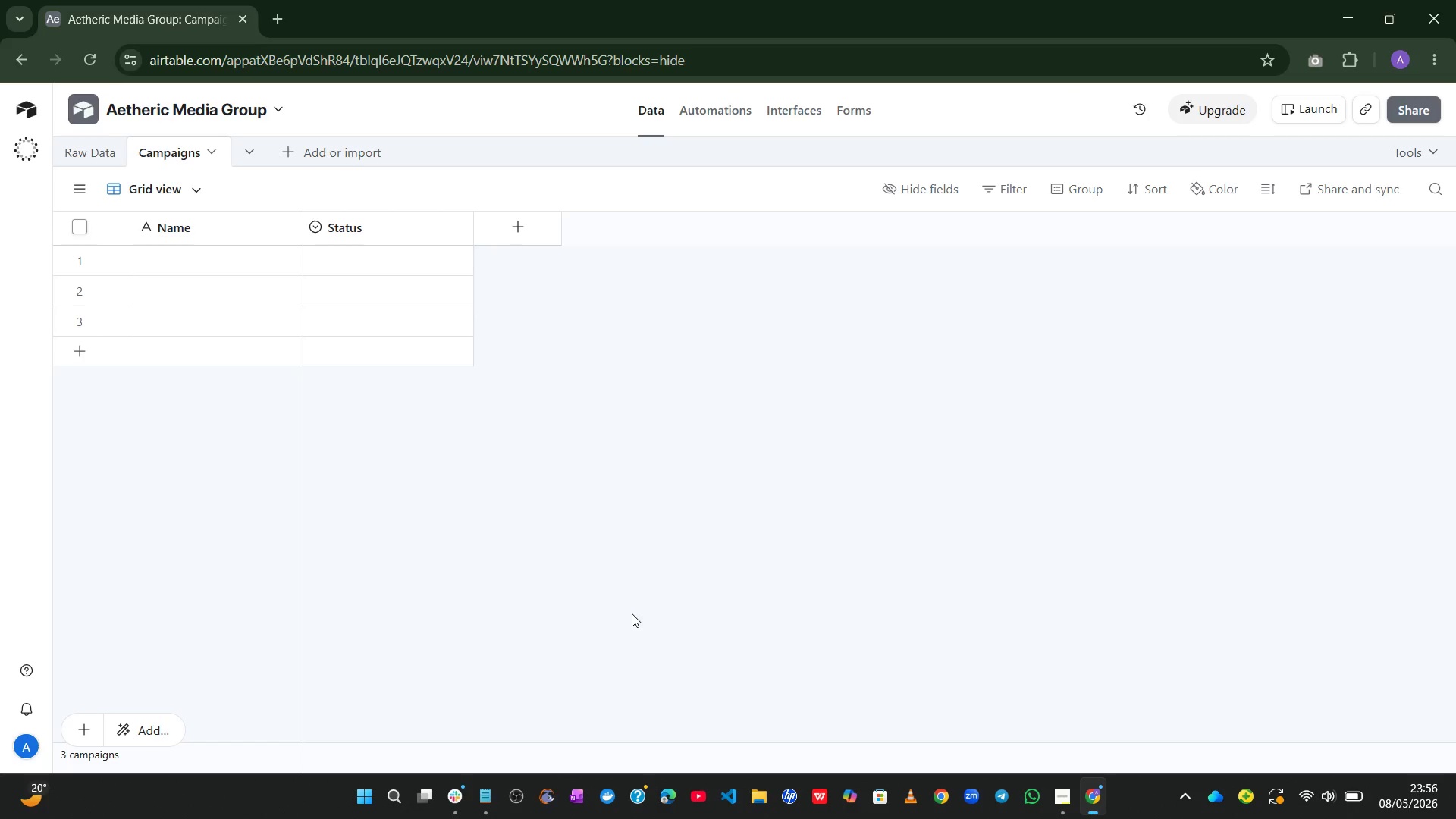 
wait(16.7)
 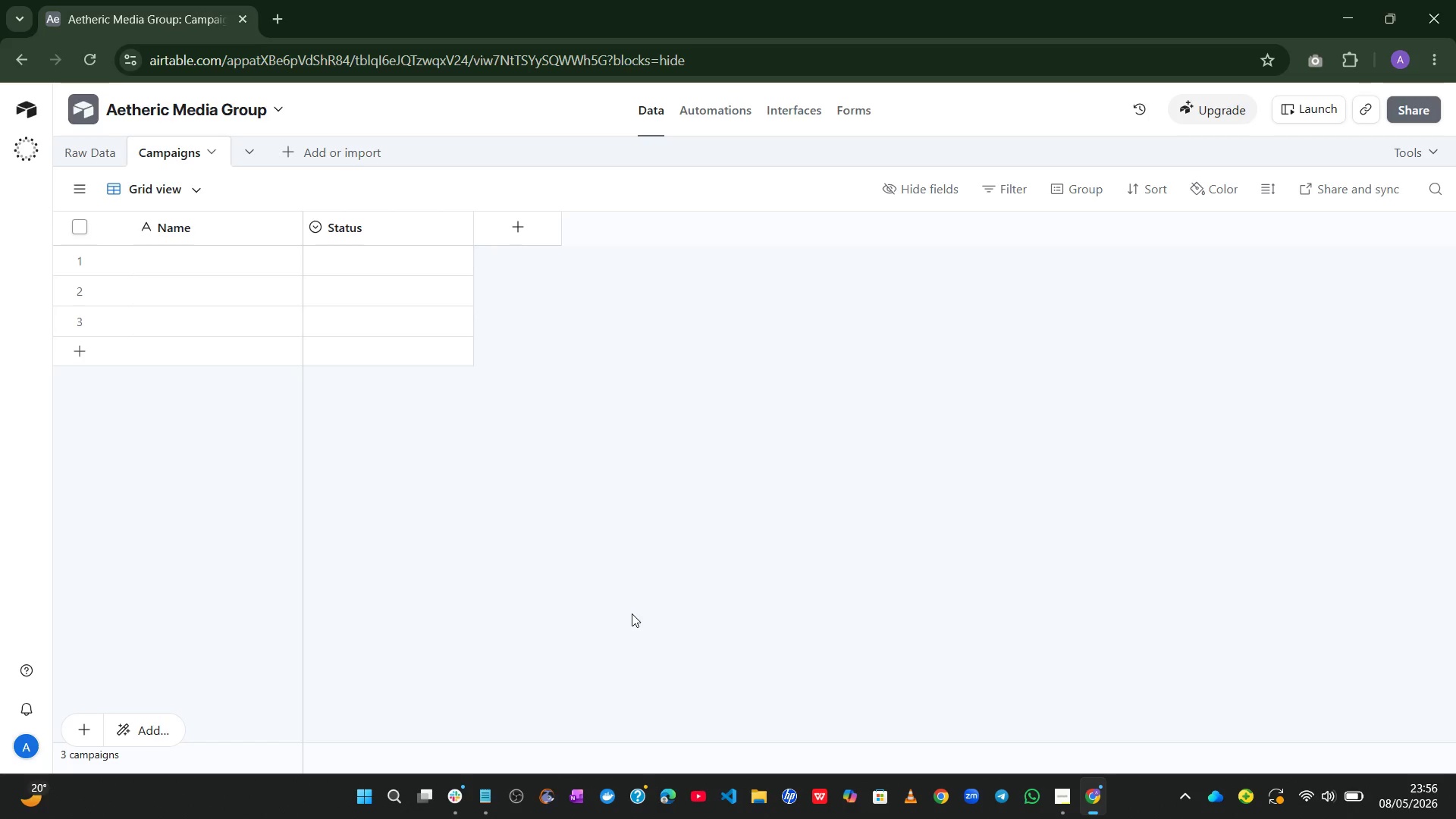 
left_click([212, 317])
 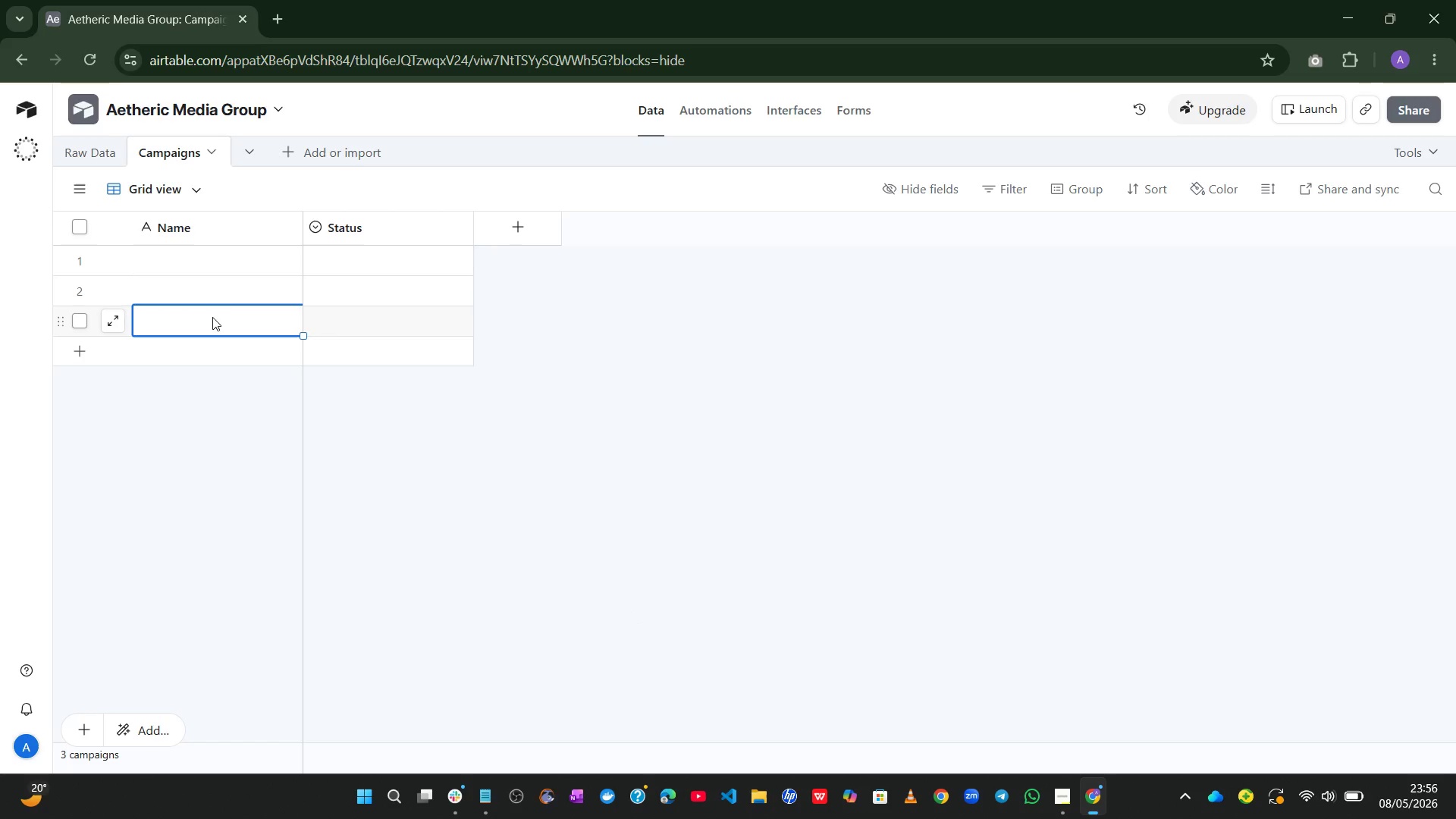 
hold_key(key=ShiftLeft, duration=1.03)
 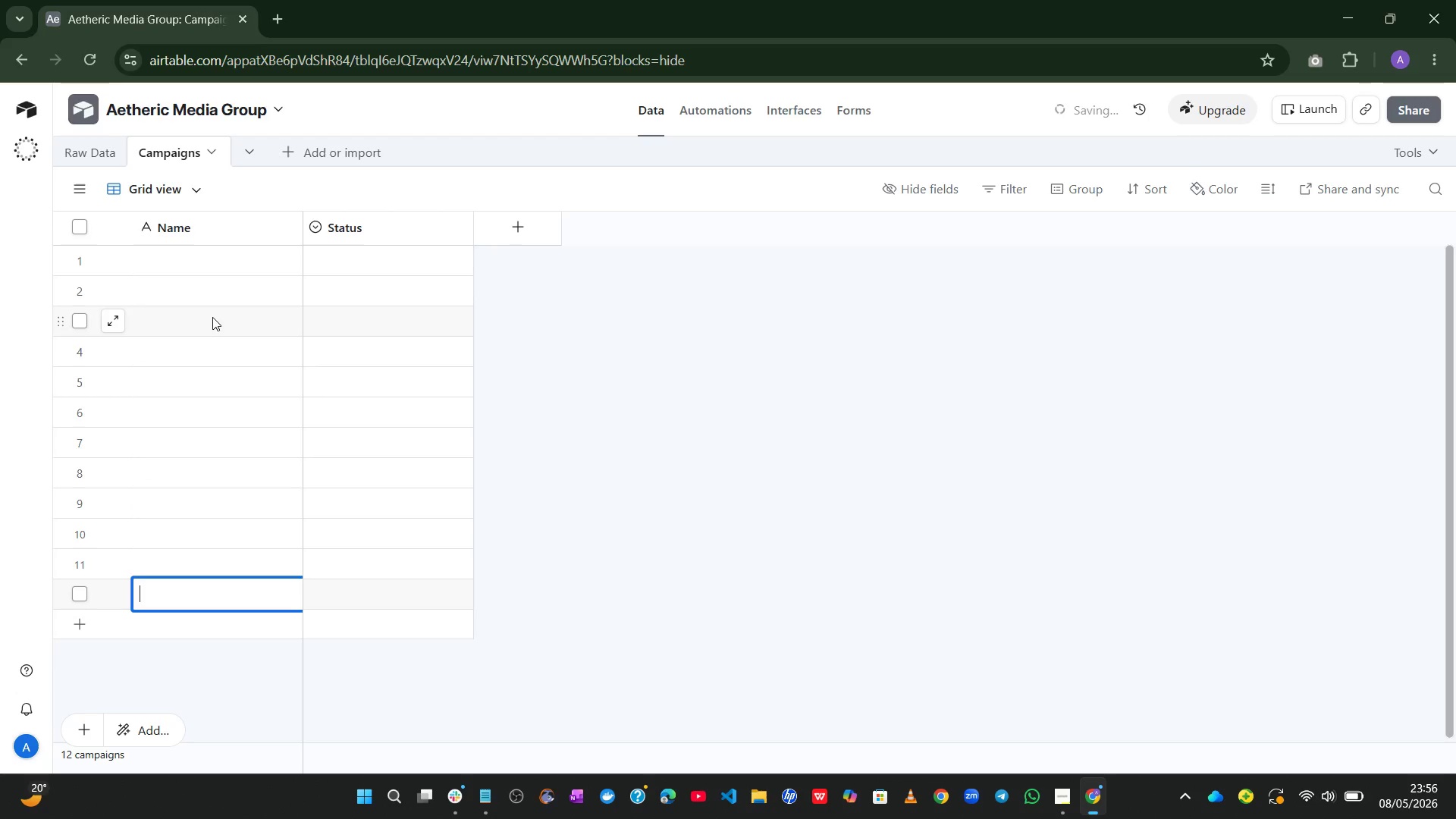 
hold_key(key=Enter, duration=0.81)
 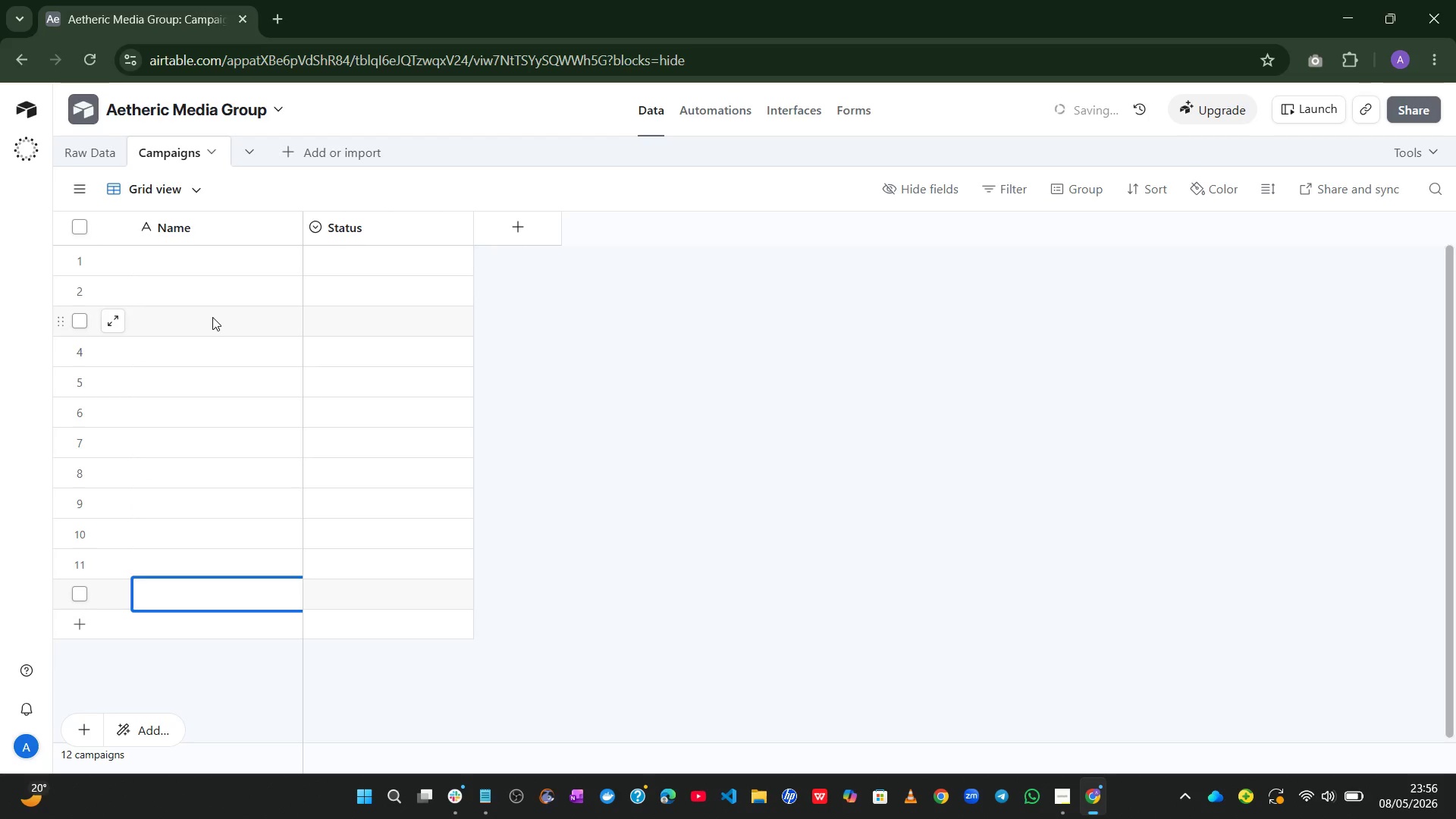 
left_click([205, 288])
 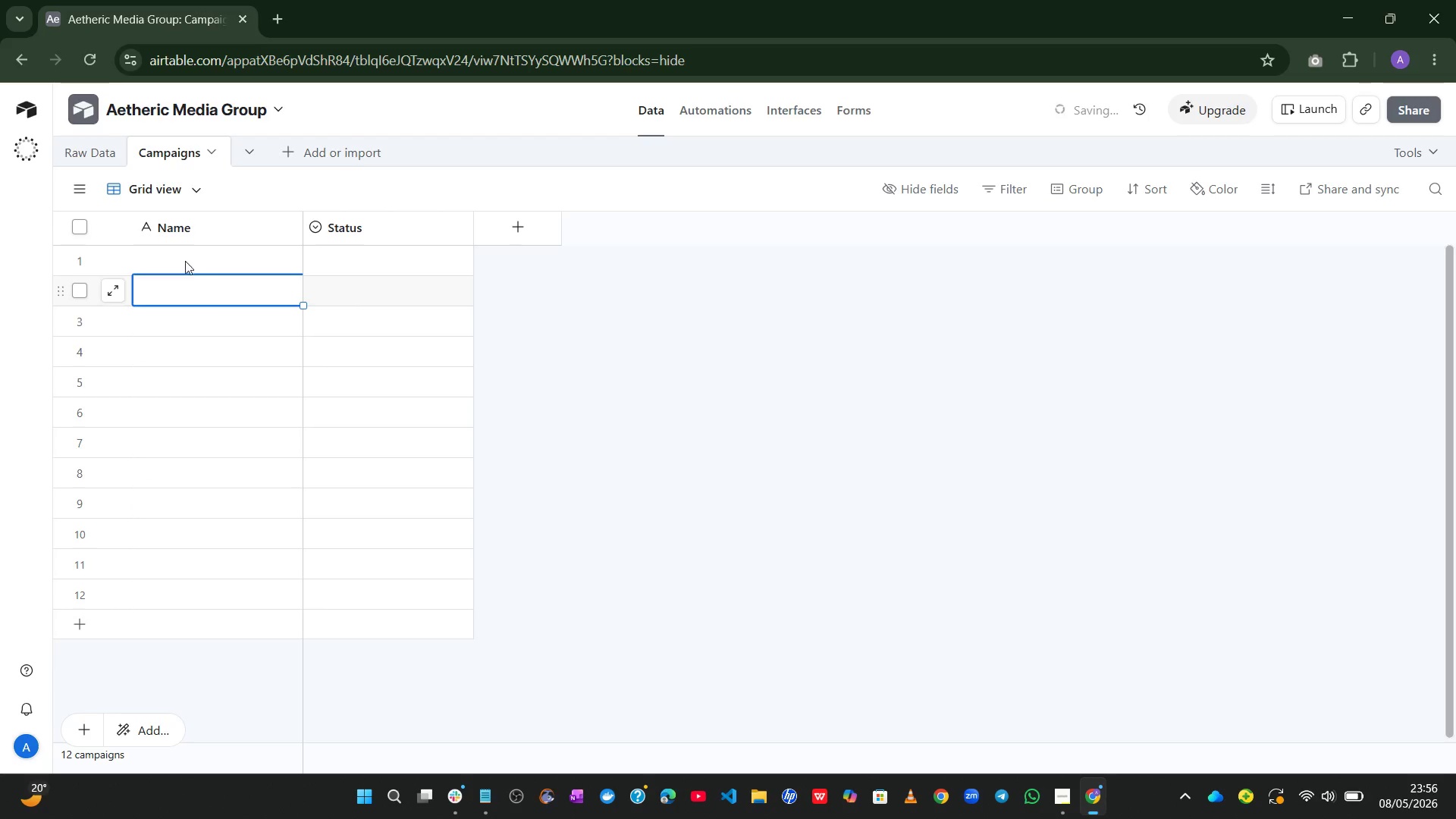 
left_click([177, 252])
 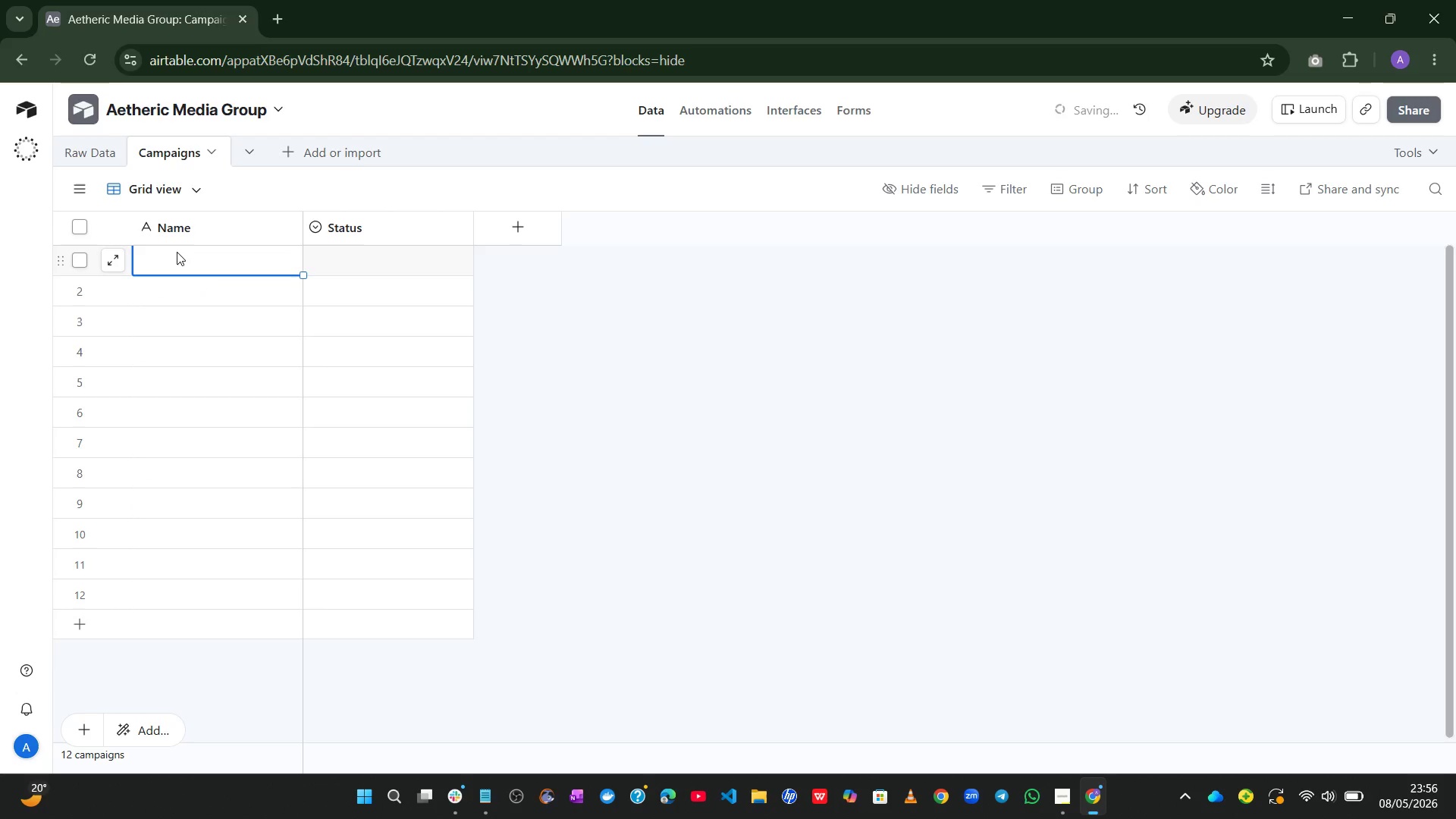 
type(Metro Fashion Week)
 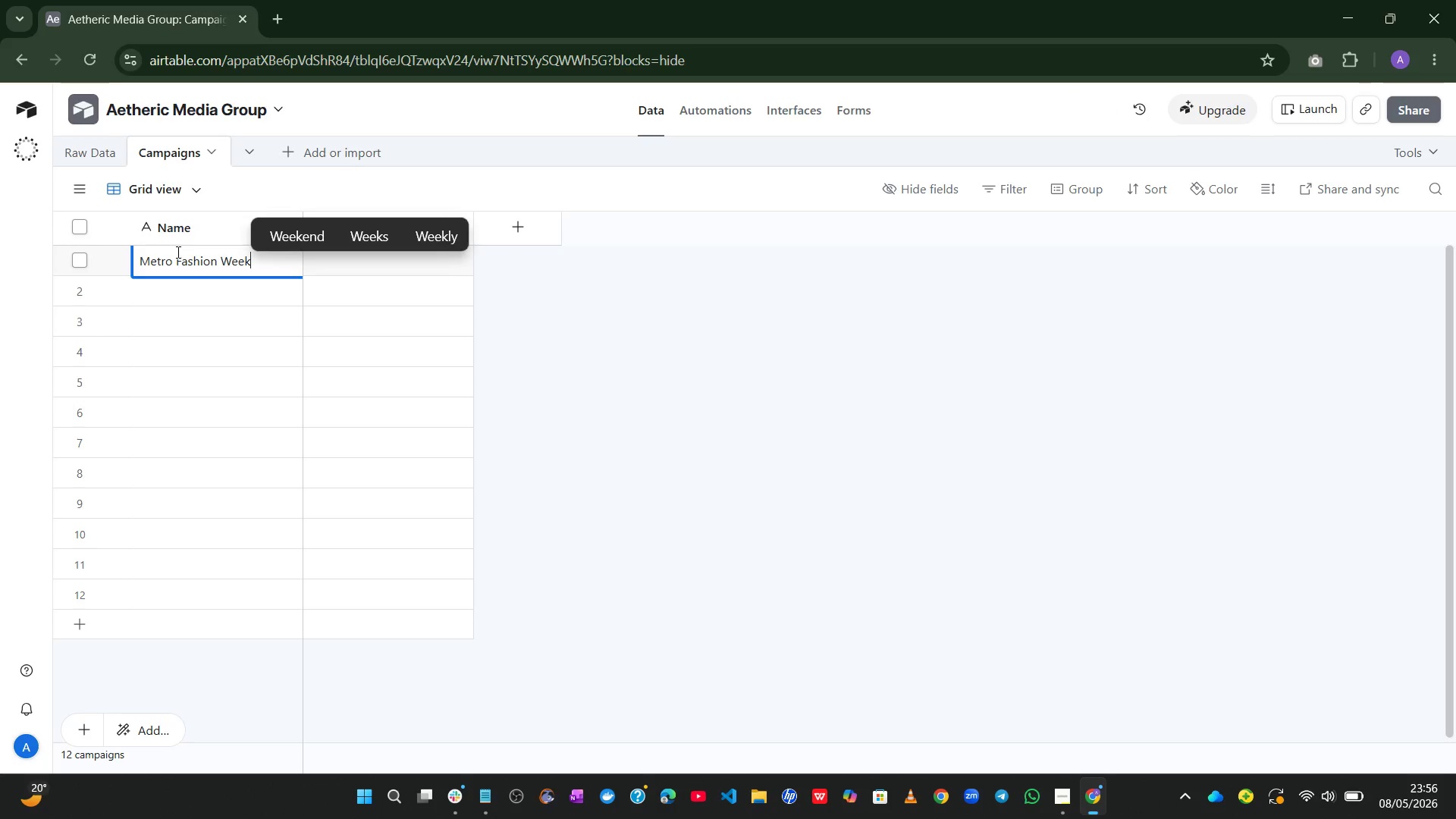 
 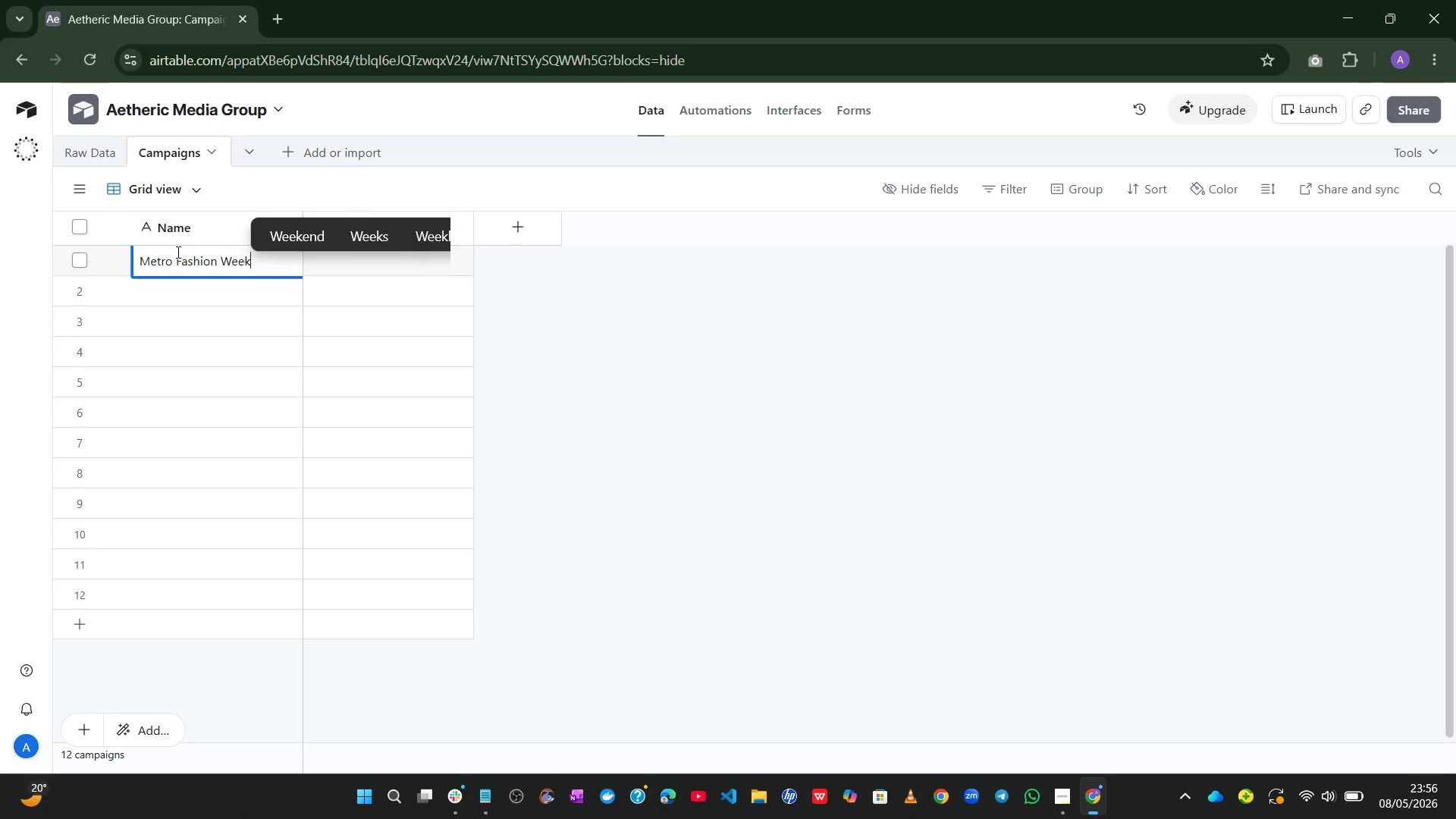 
key(Enter)
 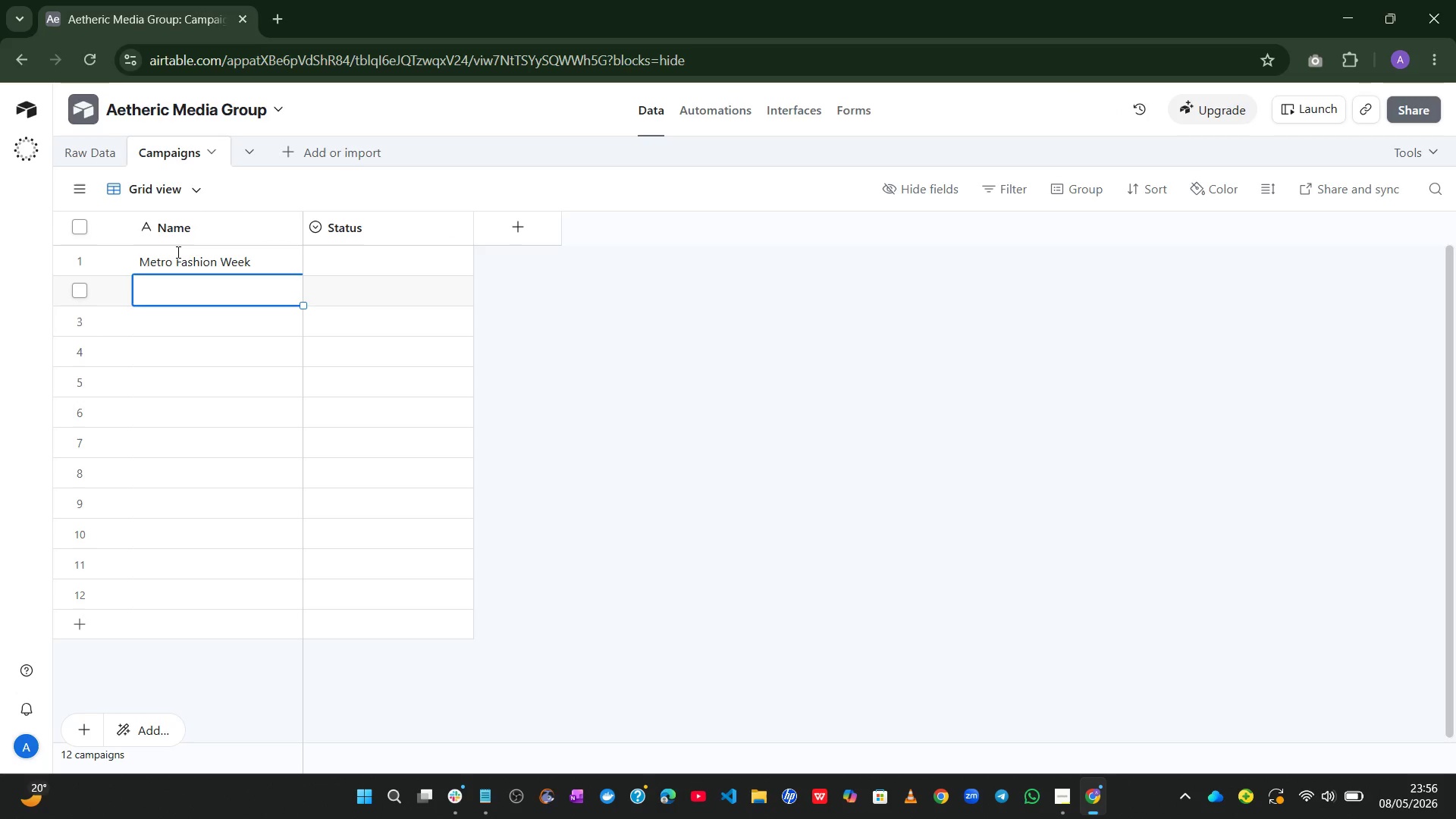 
type(Internal Agency Operations)
 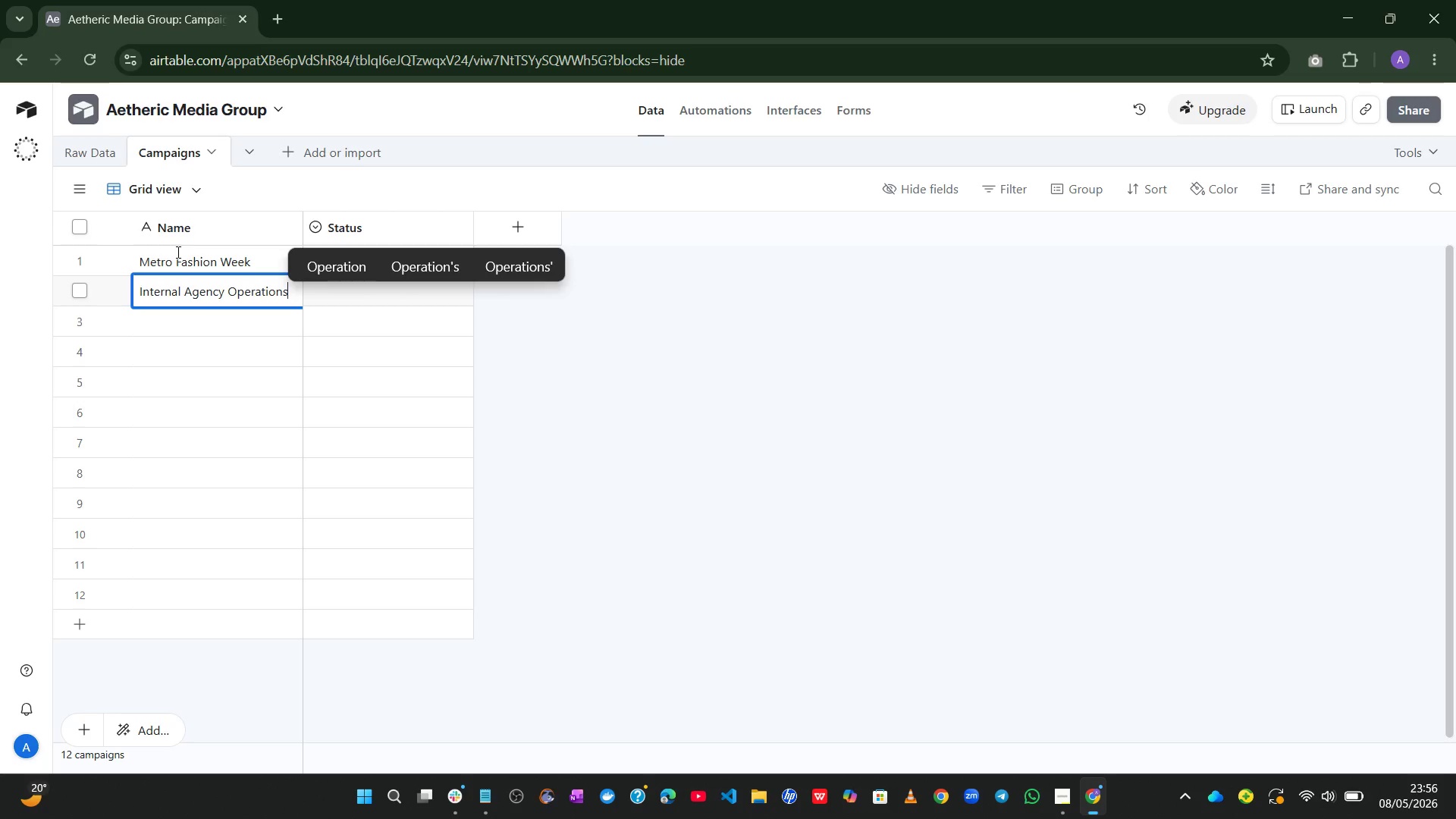 
key(Enter)
 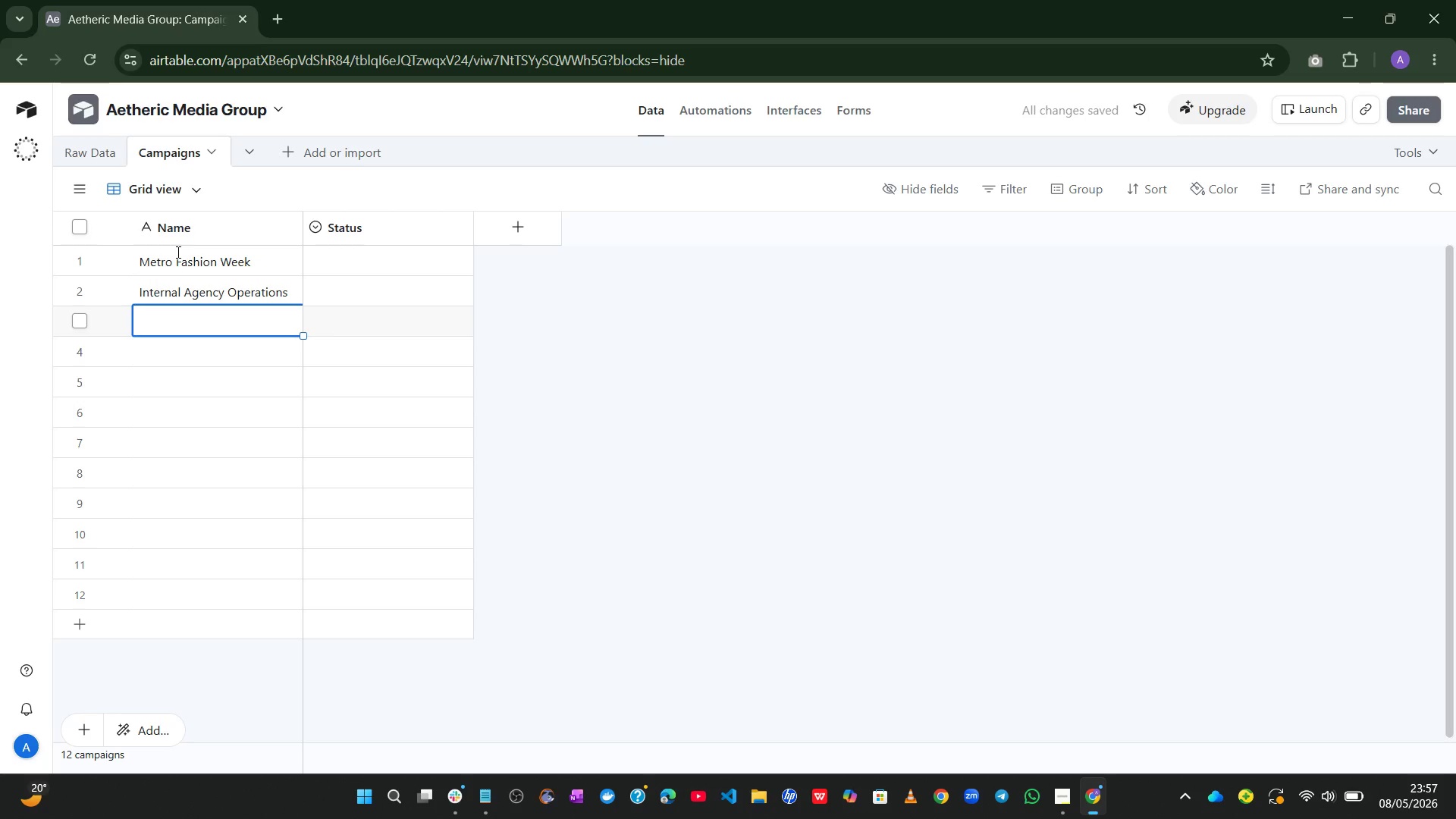 
type(Summer A)
key(Backspace)
type(Solsti Tour)
 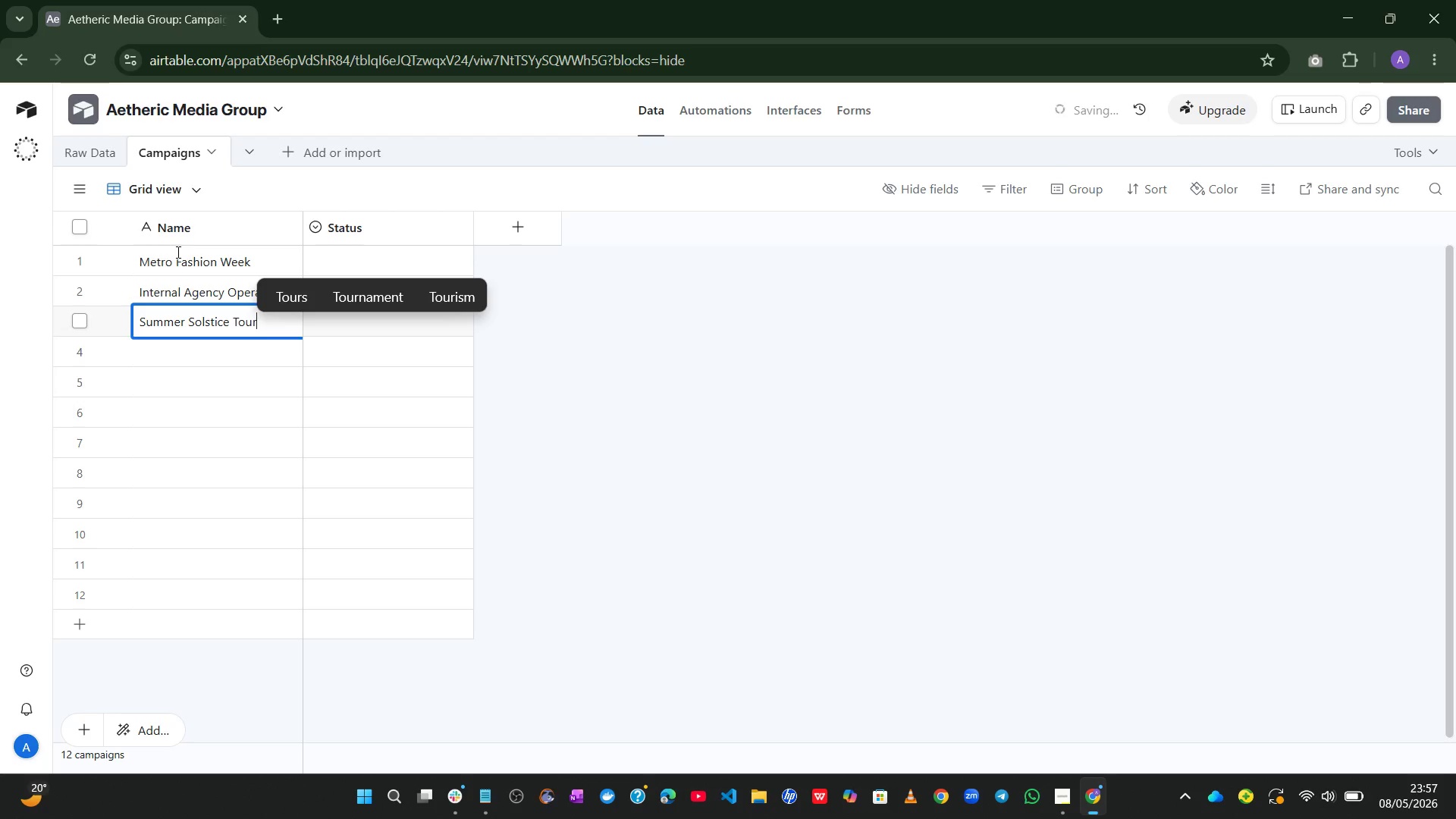 
 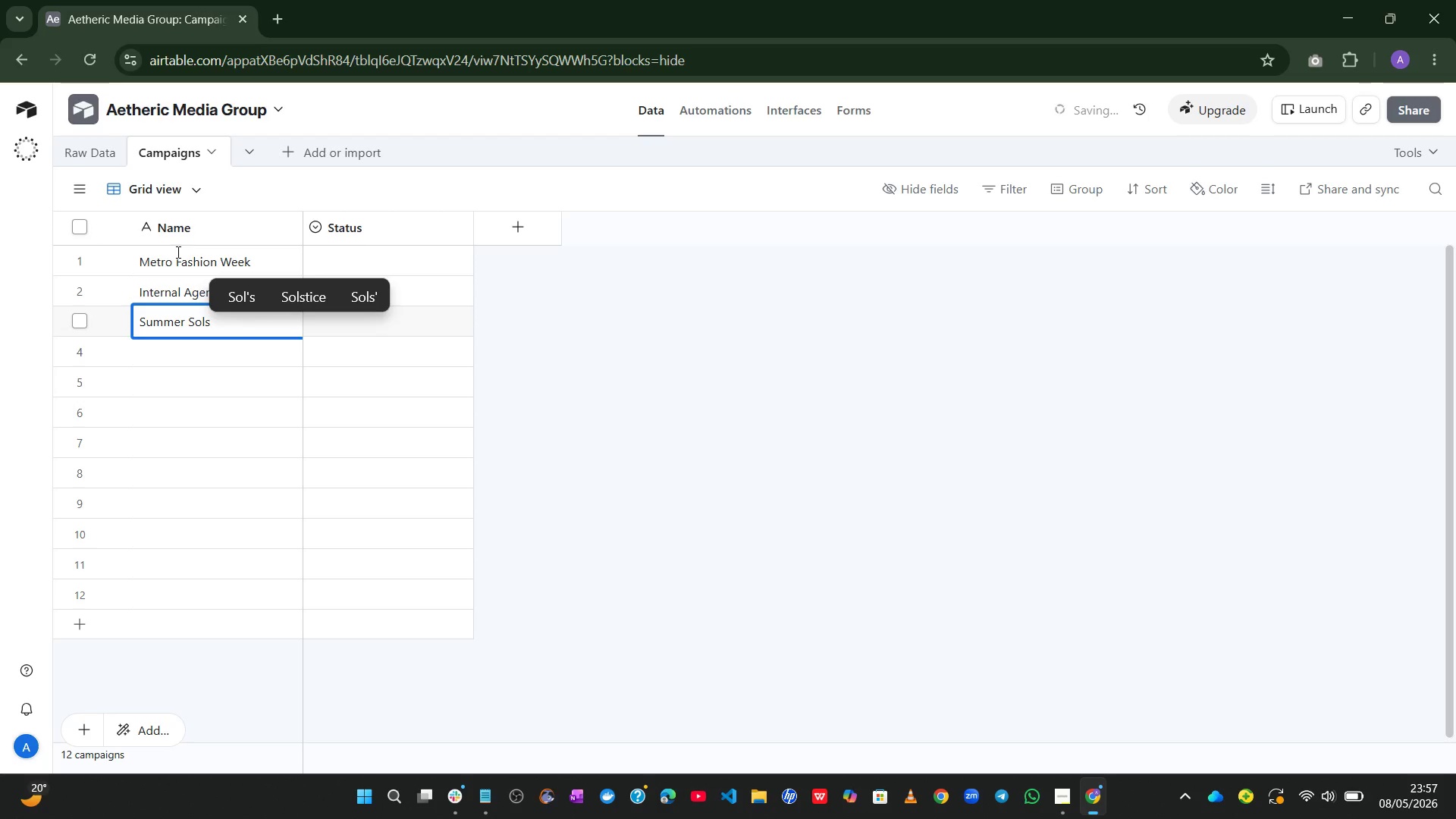 
hold_key(key=C, duration=0.48)
 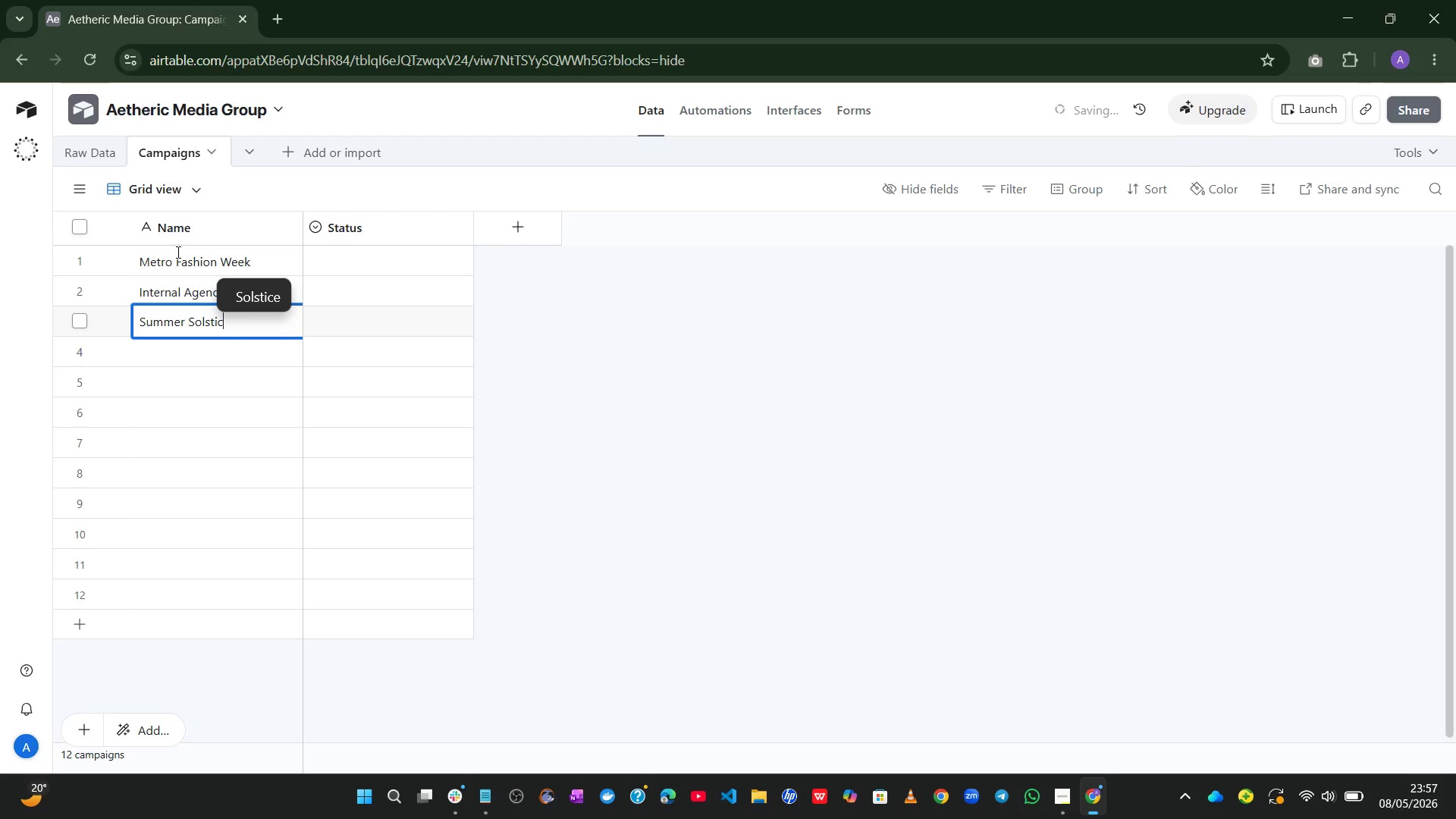 
key(Enter)
 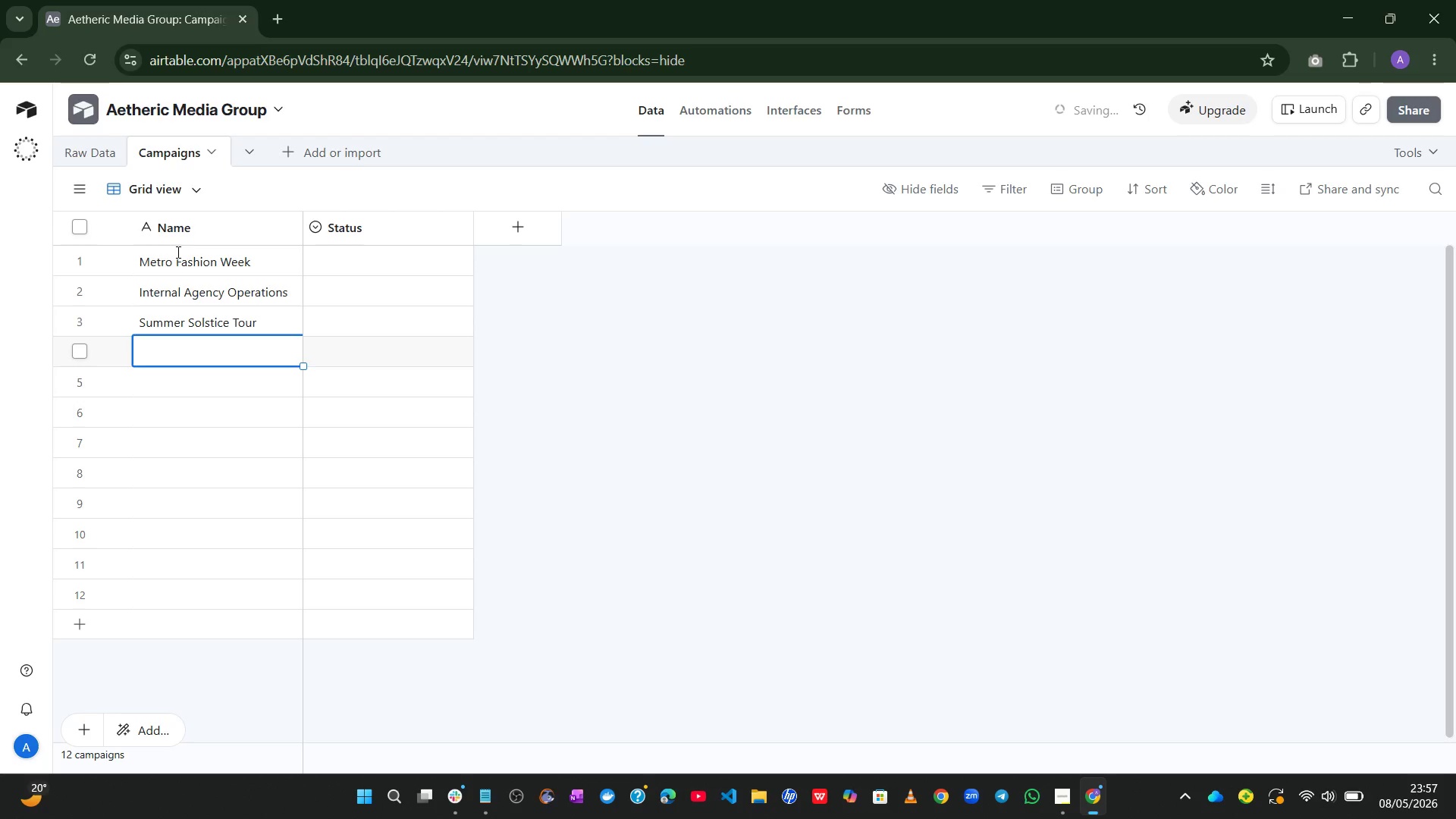 
type(Project Zenith)
 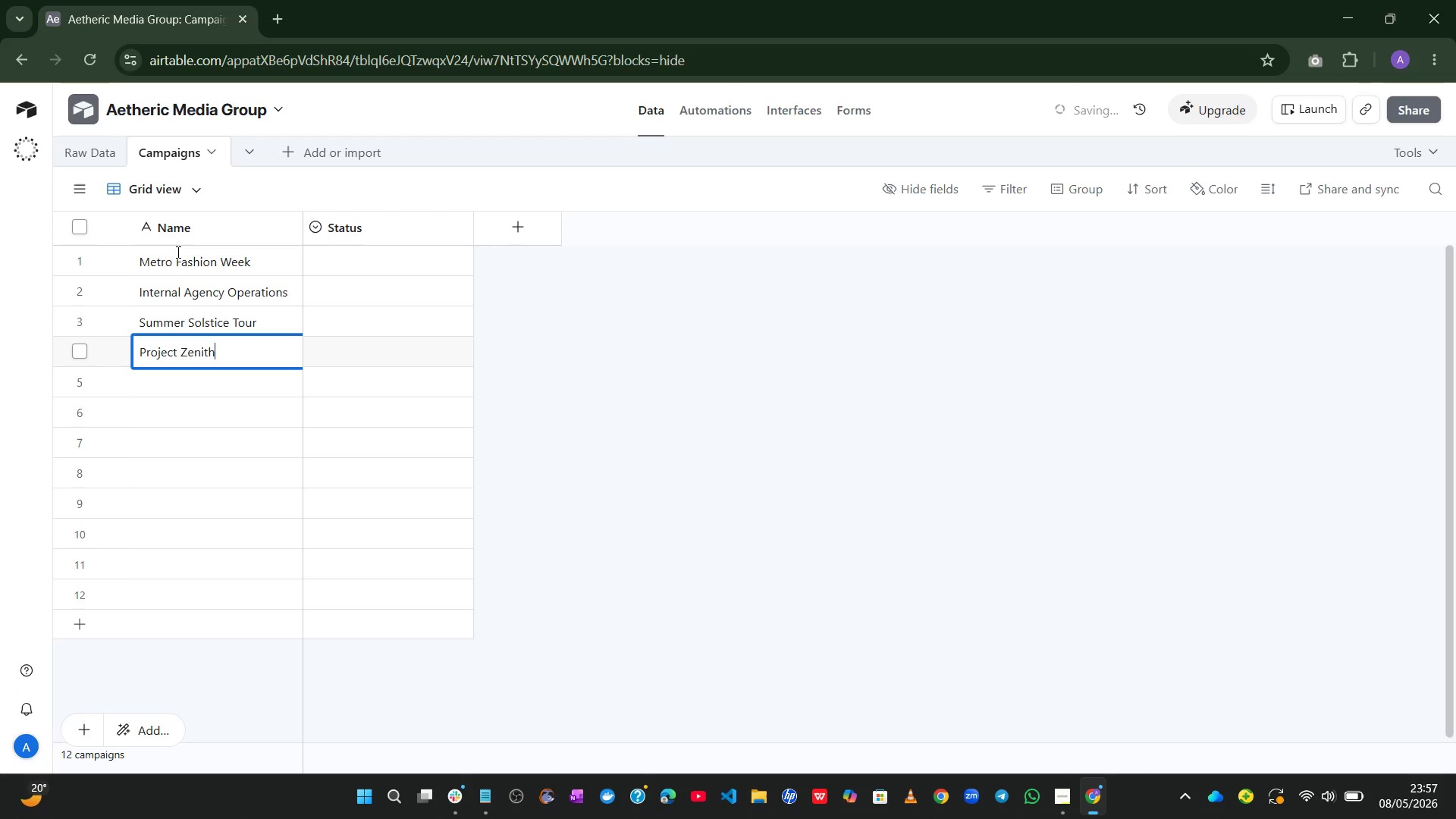 
wait(10.3)
 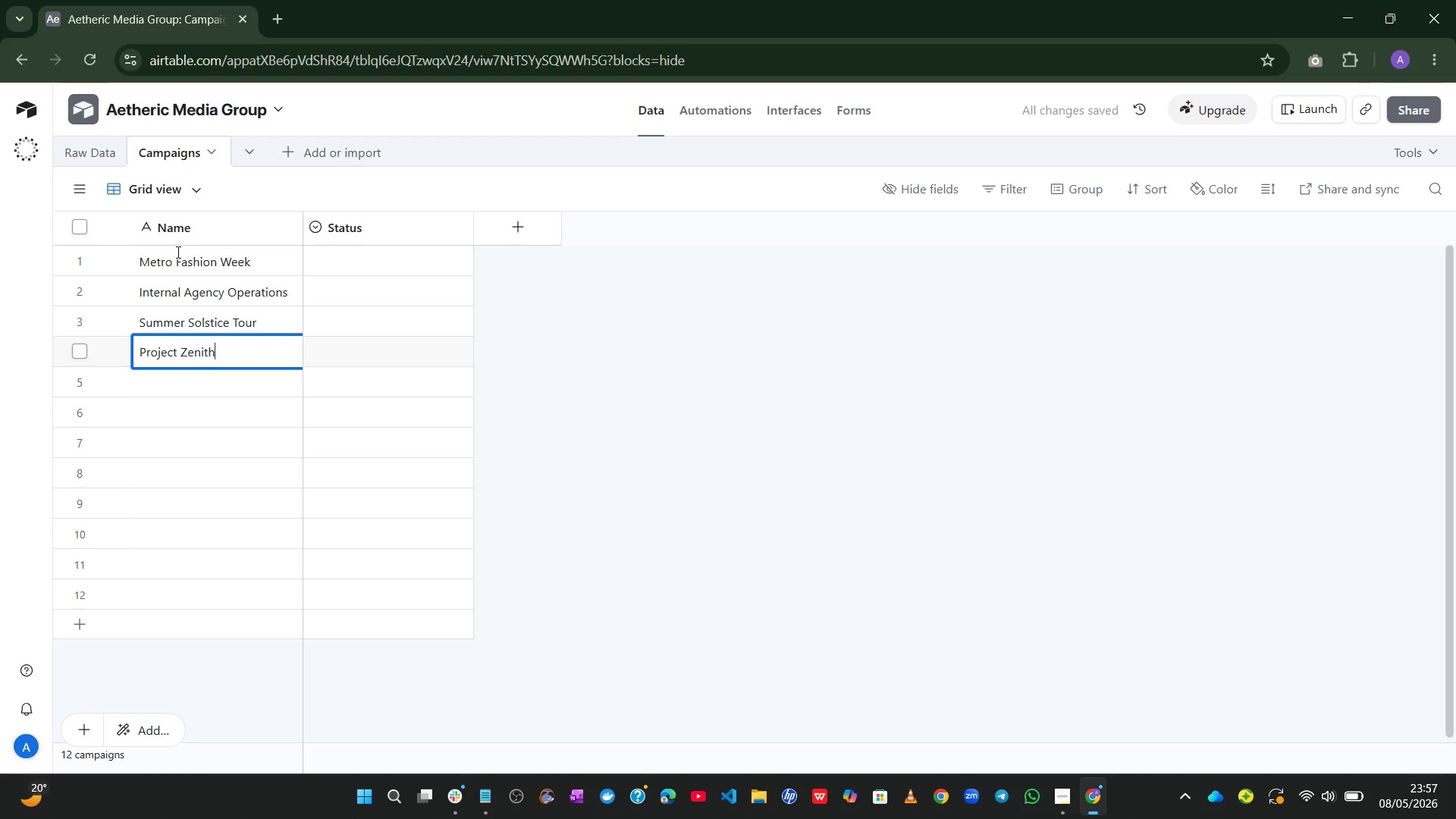 
key(Enter)
 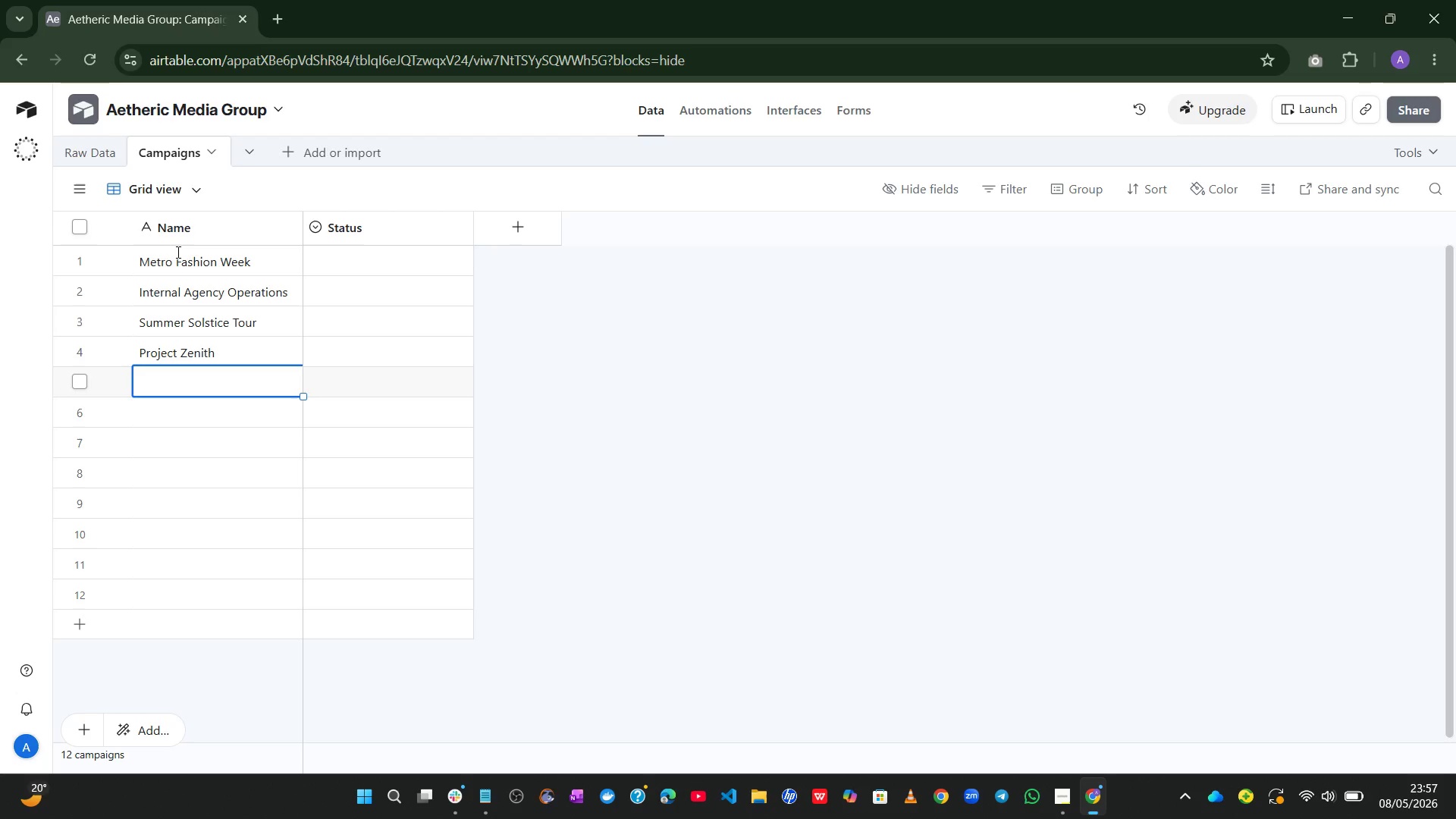 
wait(5.55)
 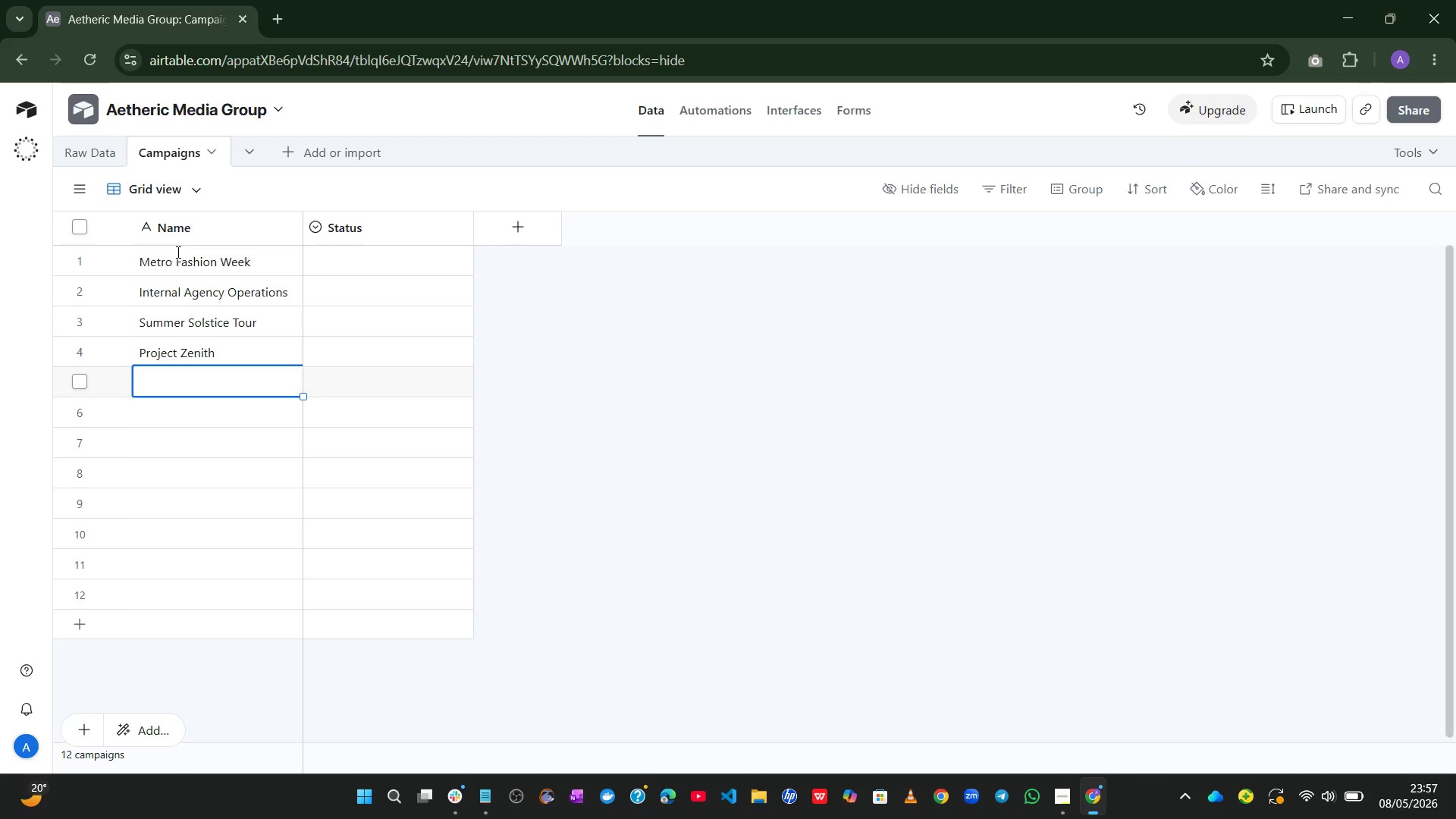 
type(Influencer Launch: Glow)
 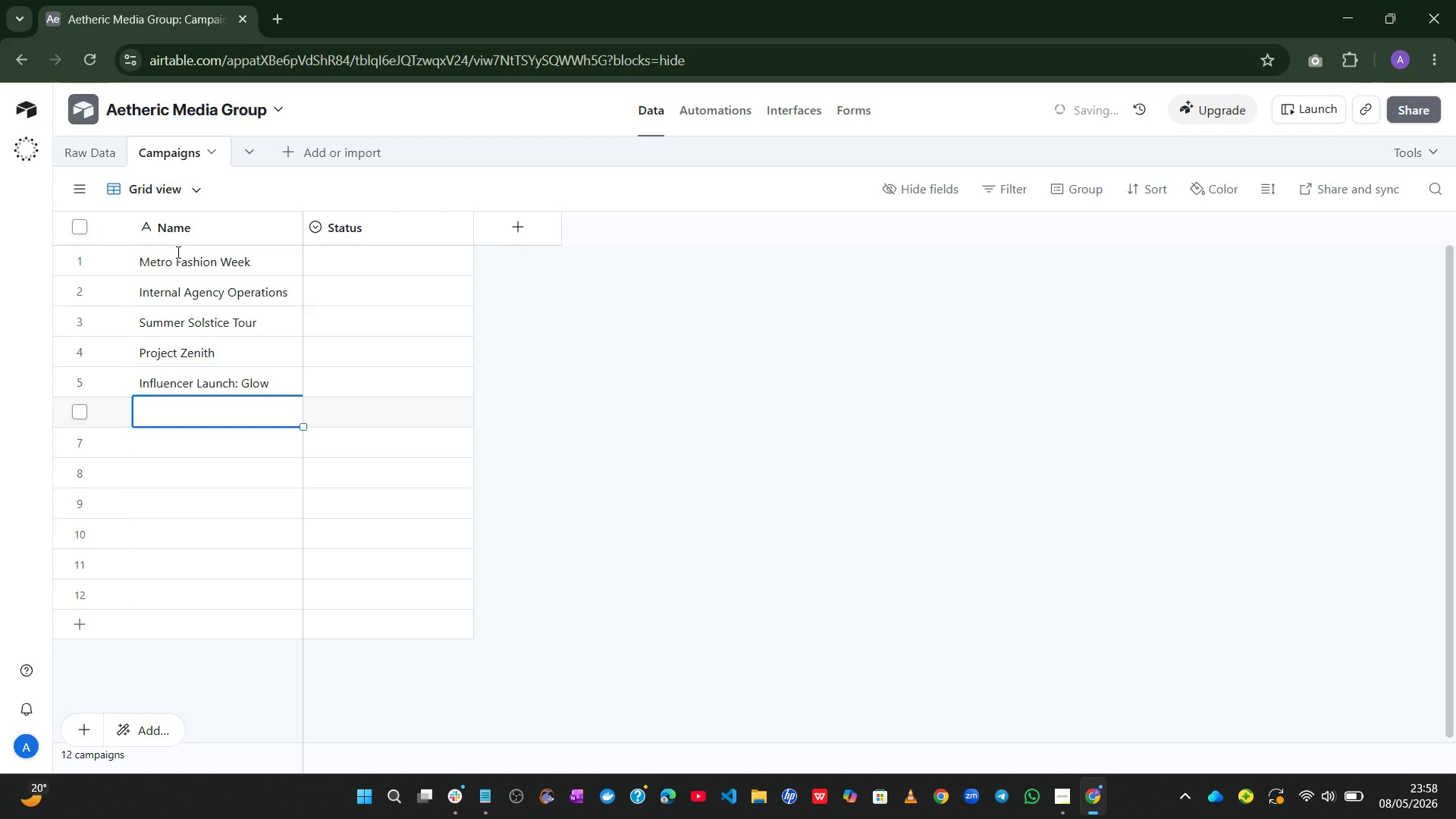 
 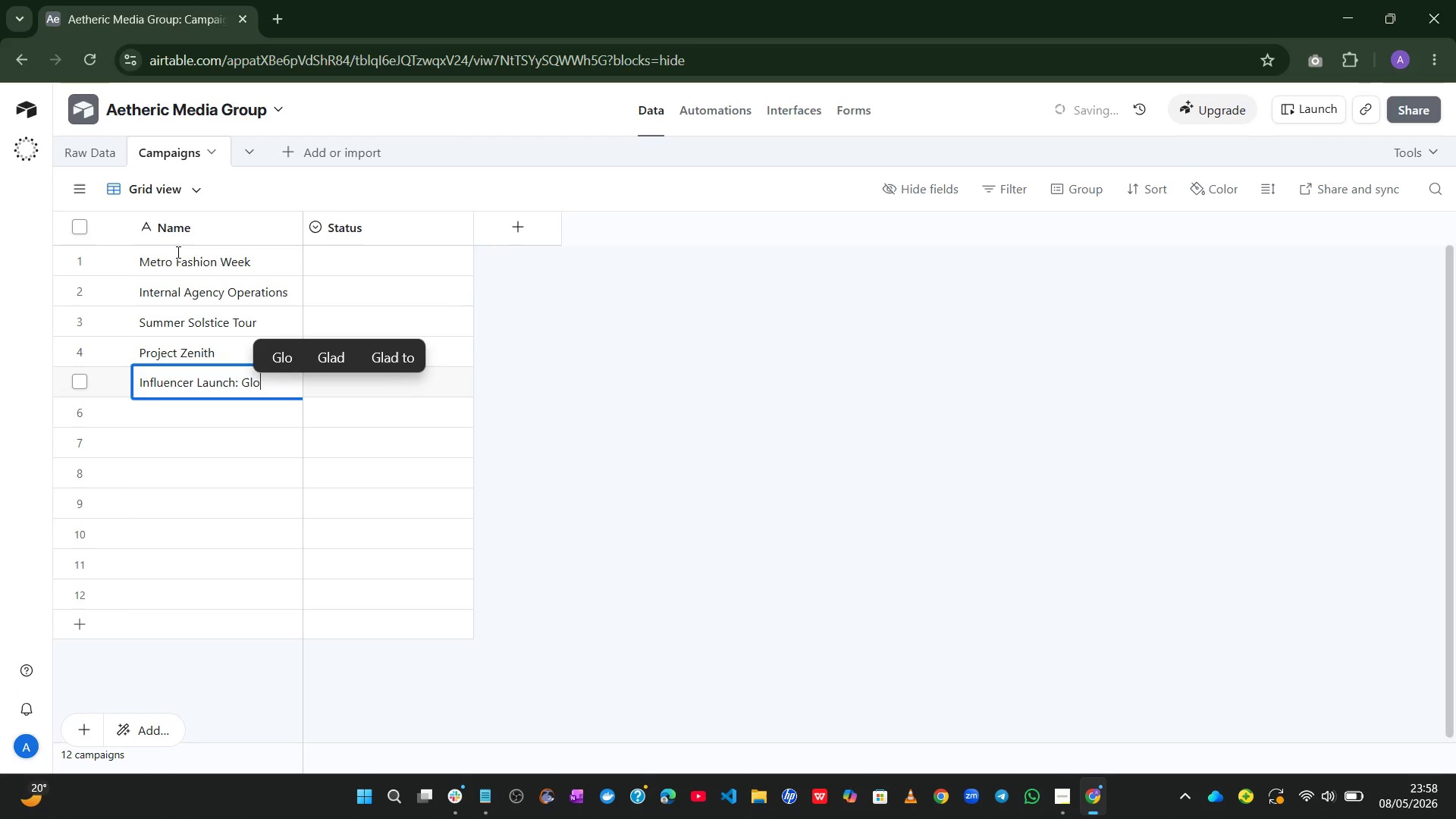 
key(Enter)
 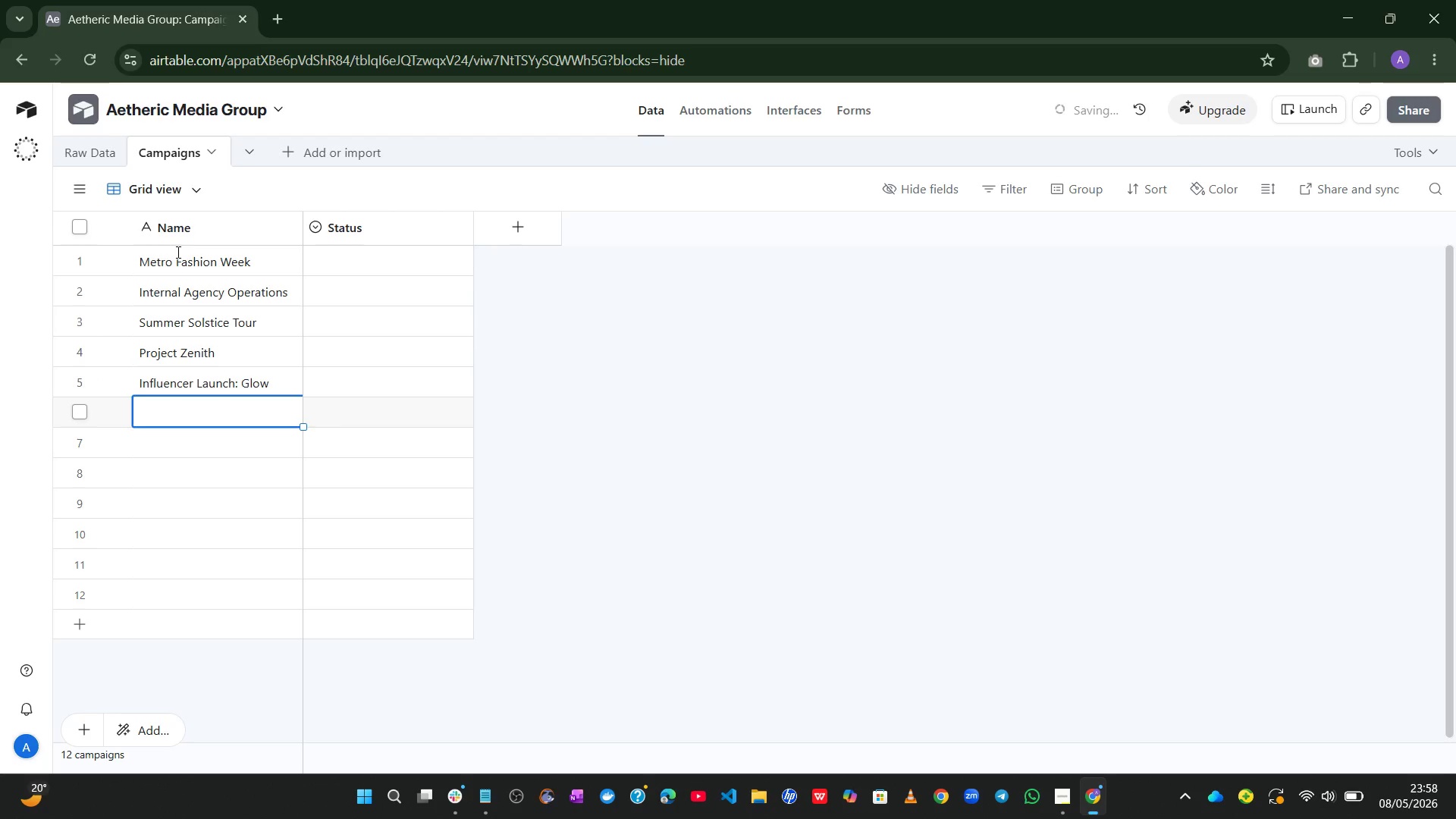 
type(Tech-Con 2024)
 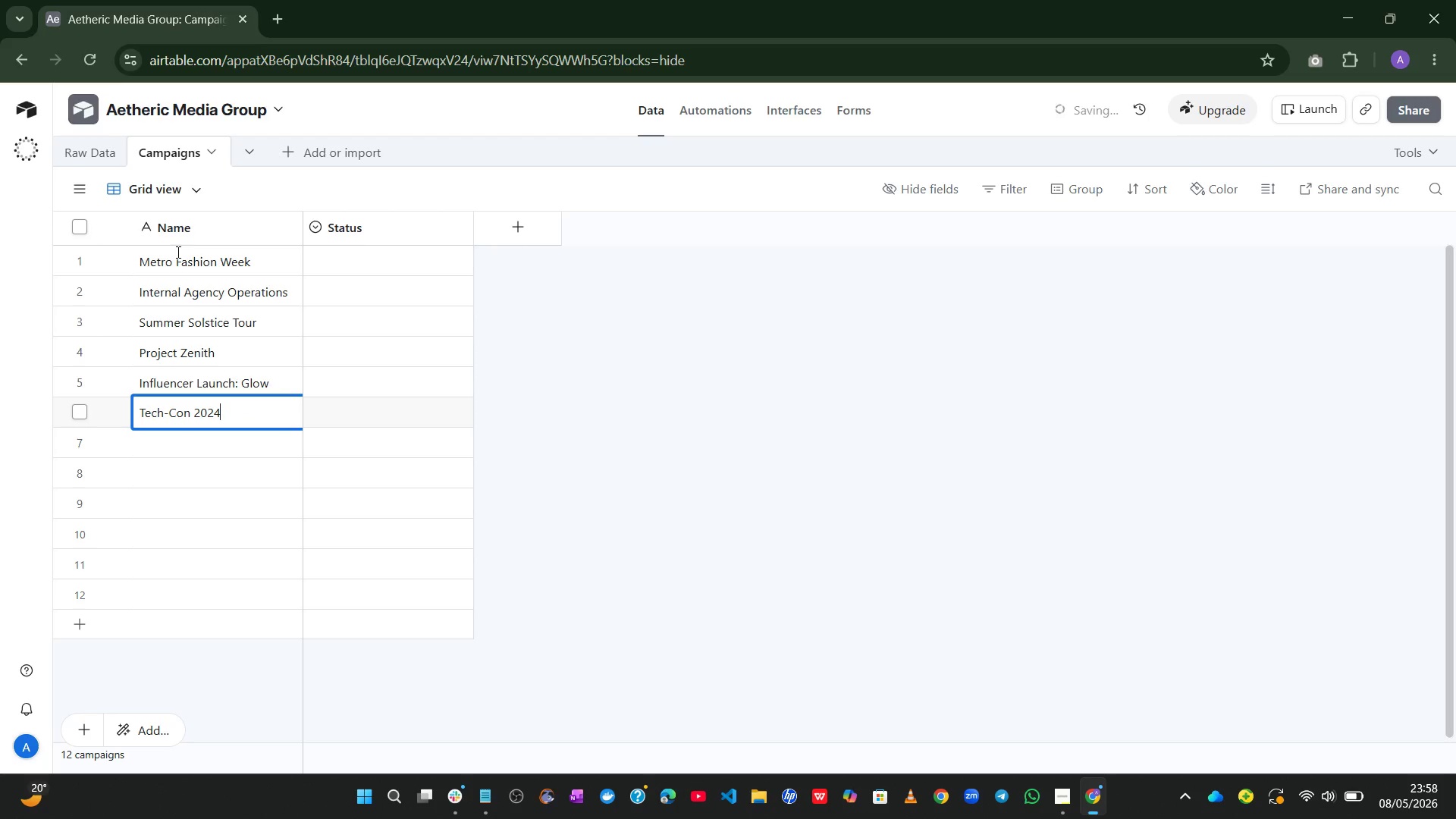 
key(Enter)
 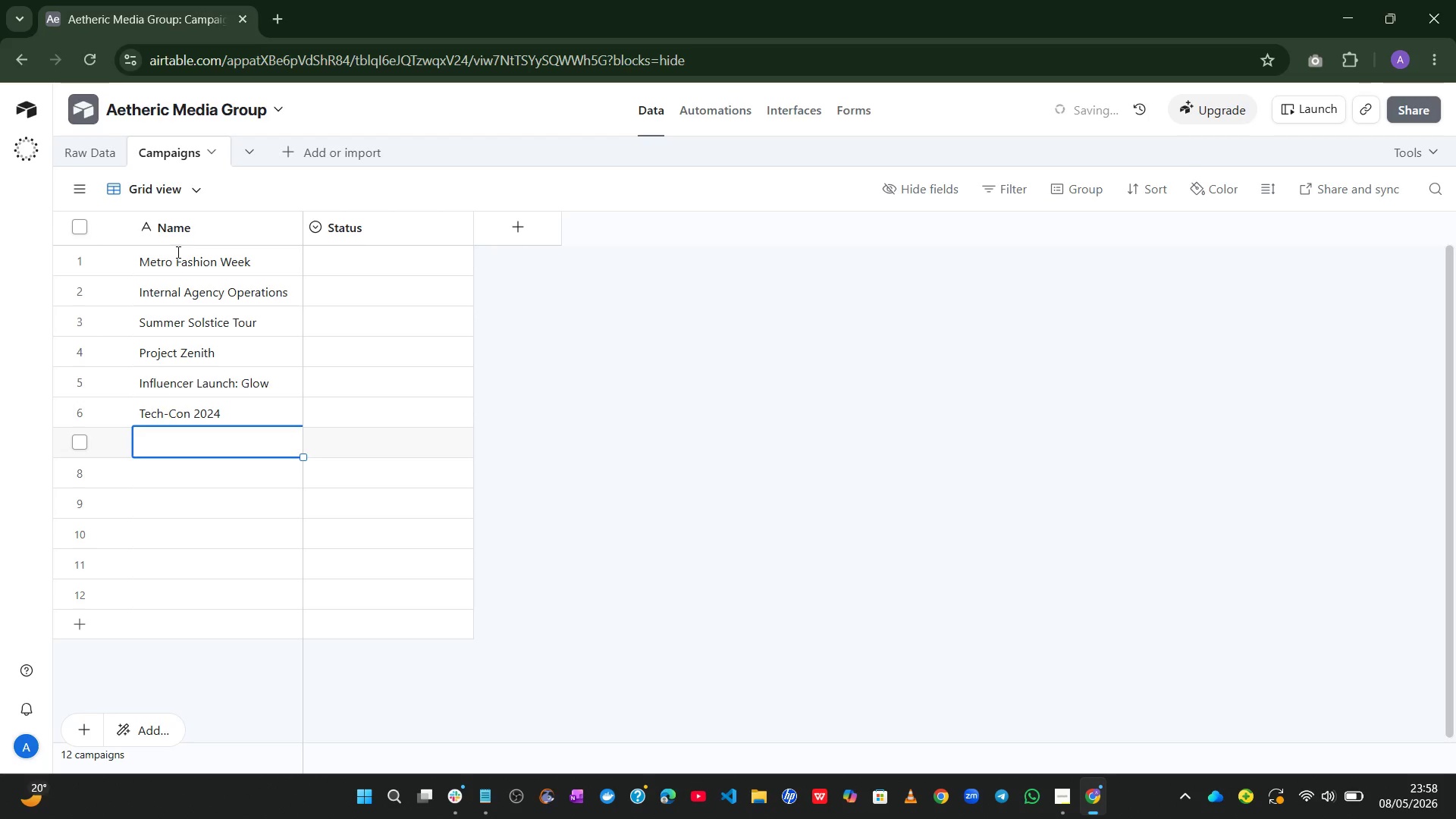 
type(Annual Charity Gala)
 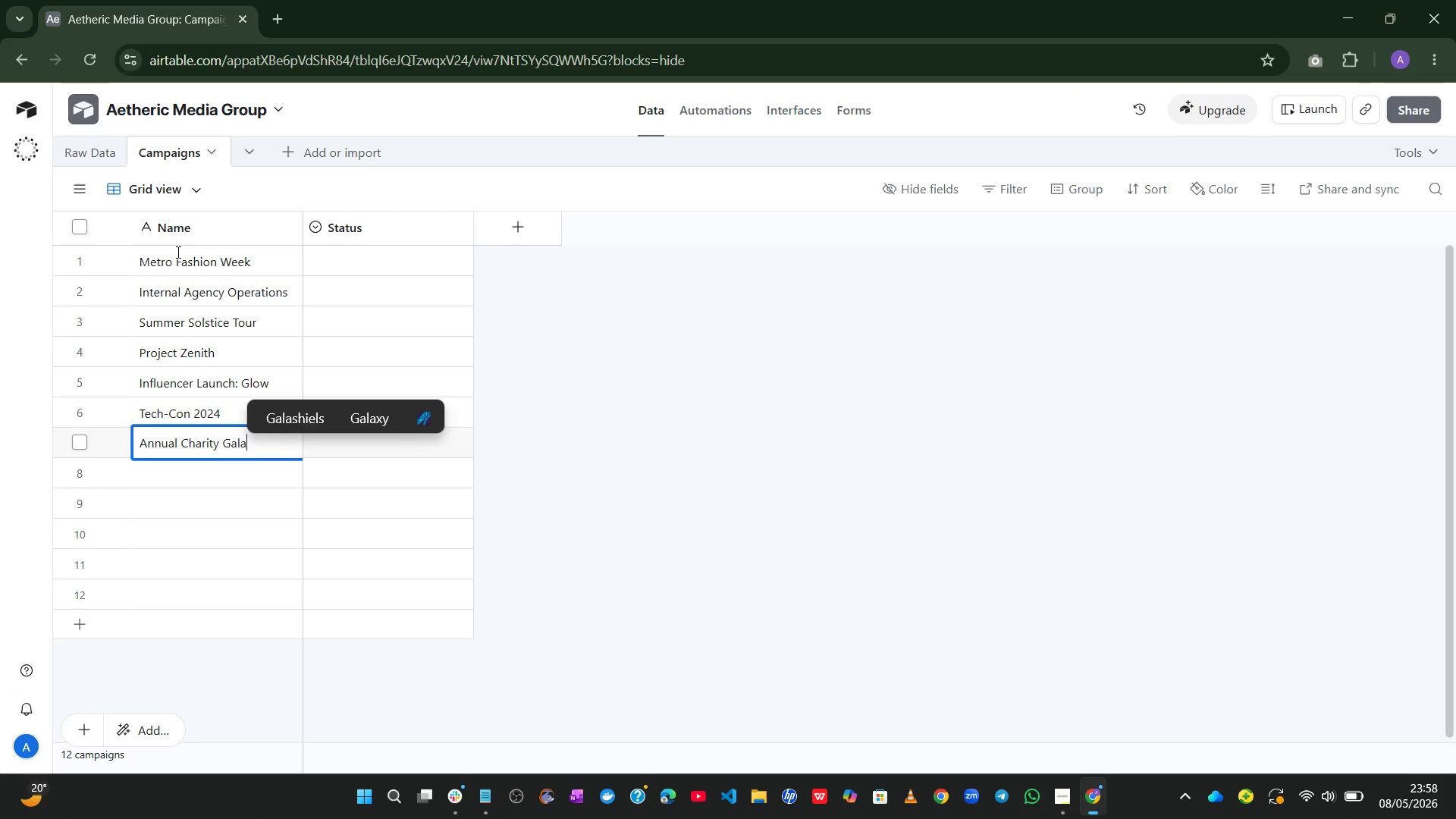 
key(Enter)
 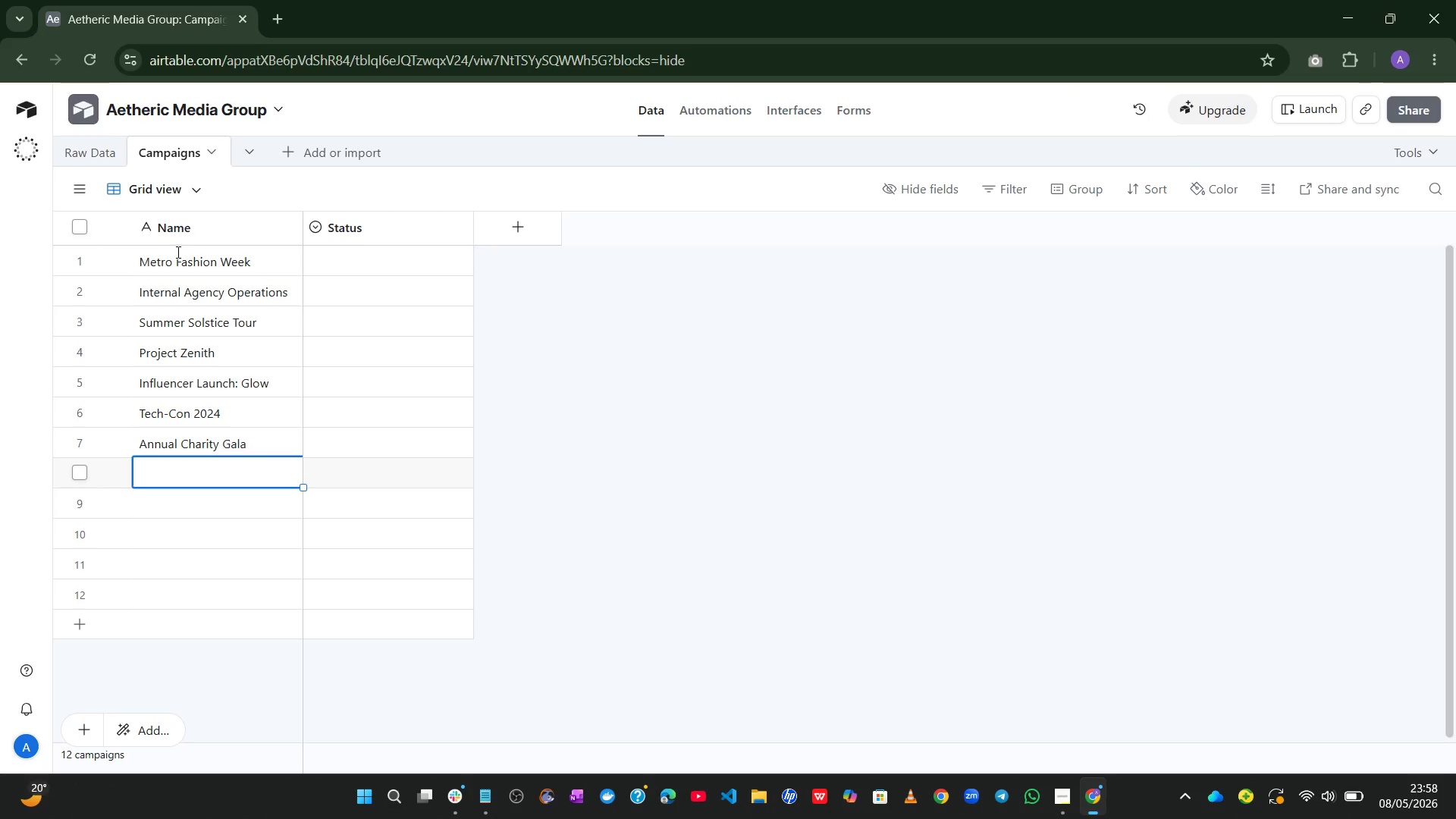 
type(Brand Refresh 2024)
 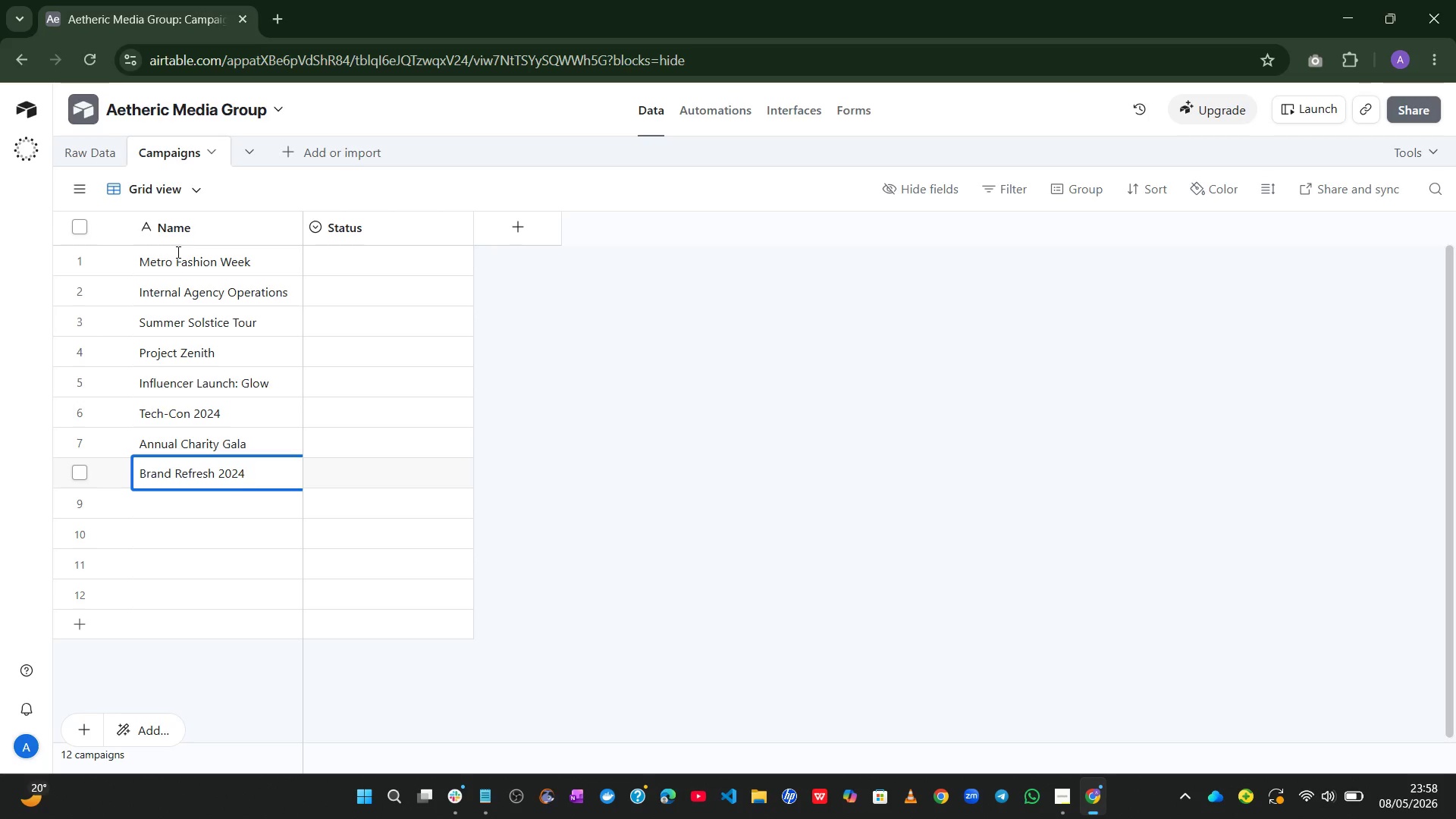 
left_click([1068, 792])
 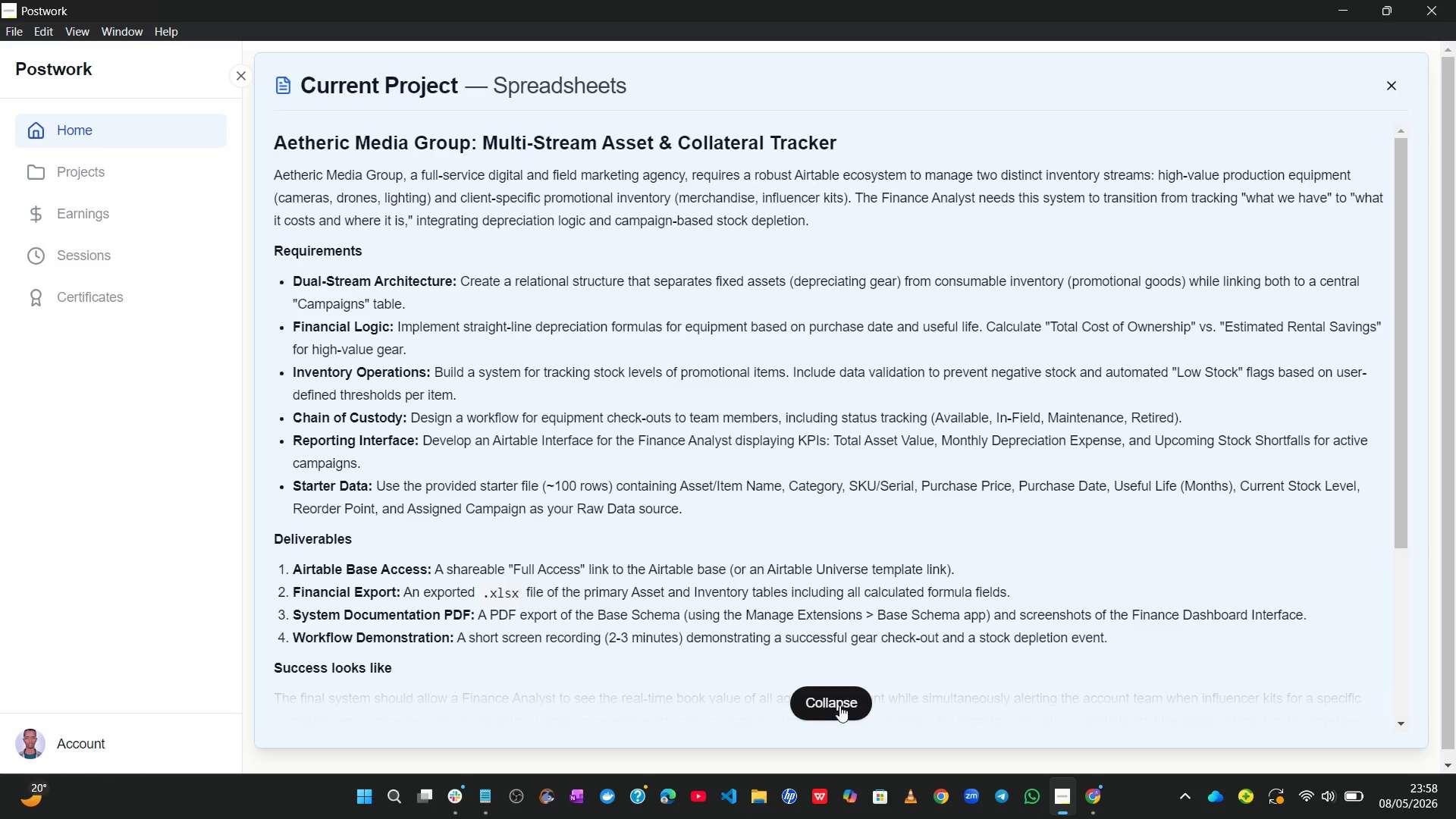 
left_click([820, 708])